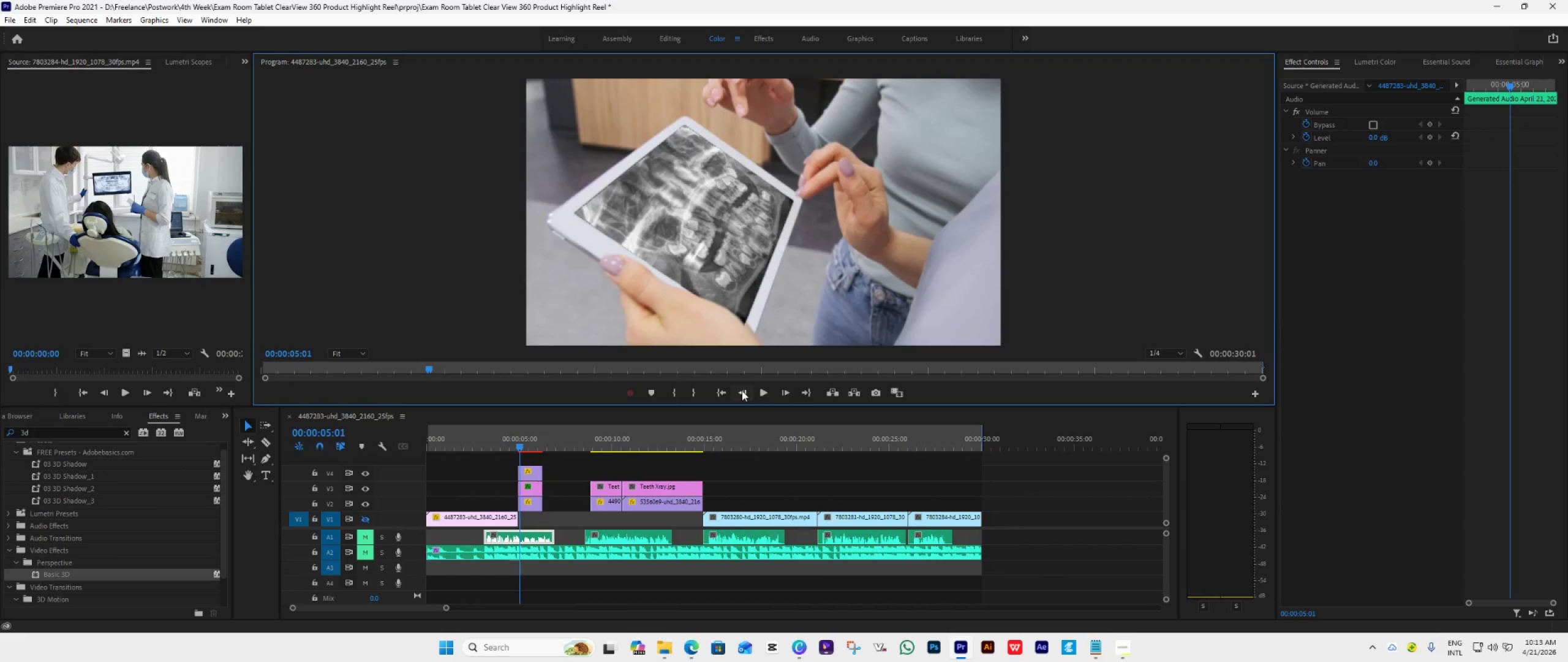 
triple_click([742, 390])
 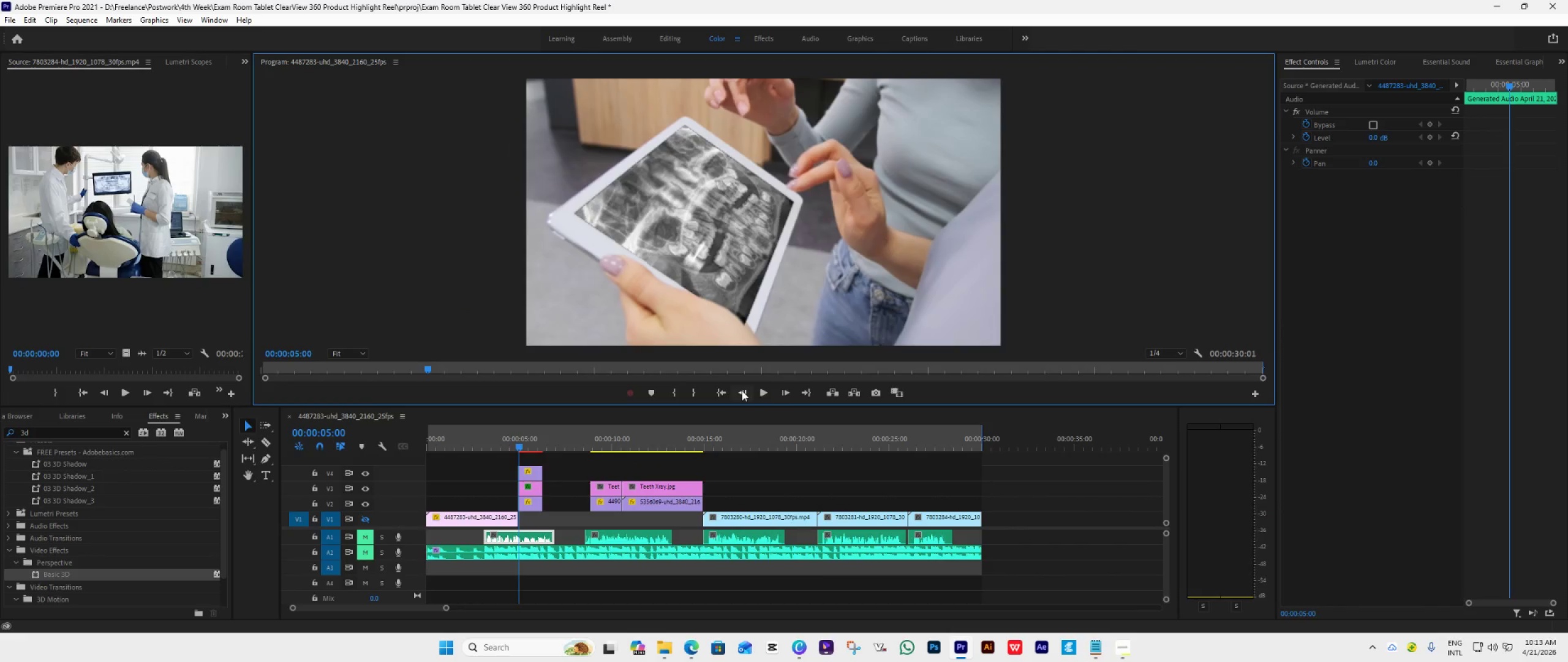 
triple_click([742, 390])
 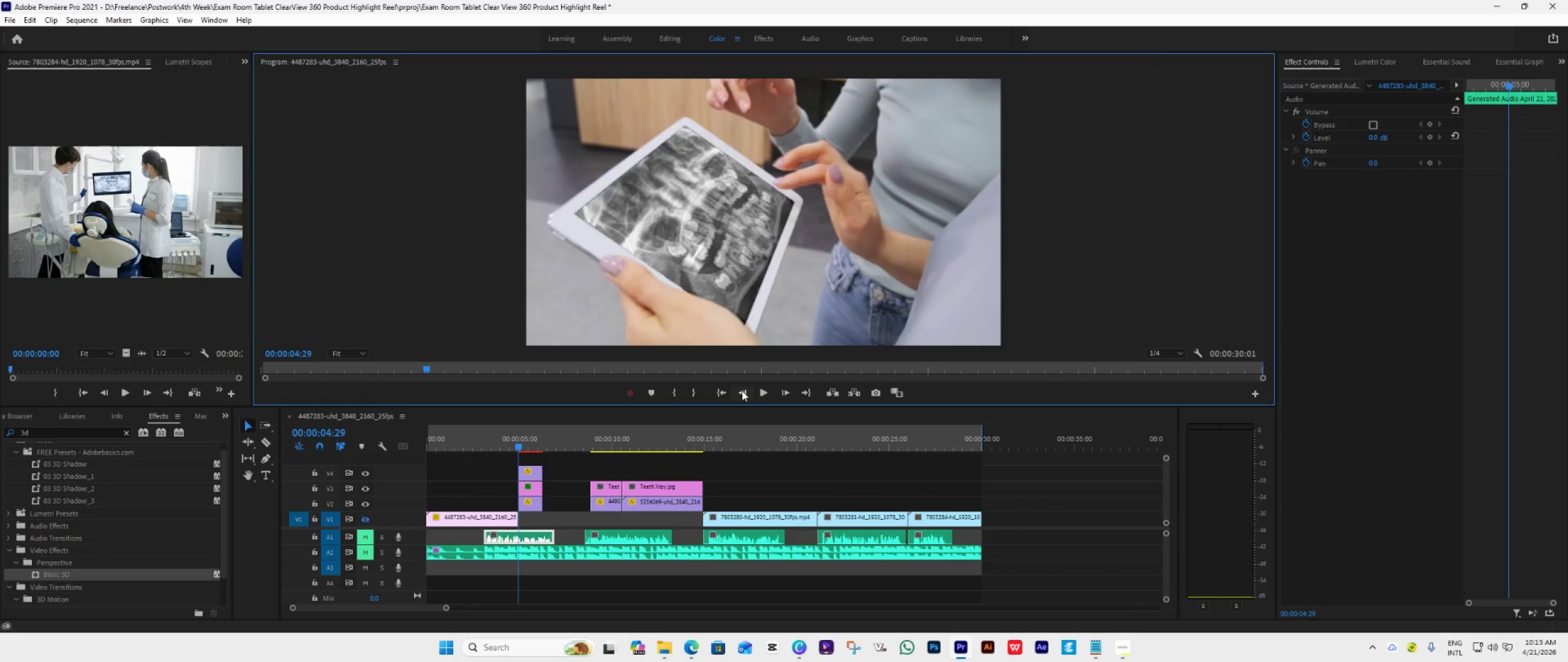 
triple_click([742, 390])
 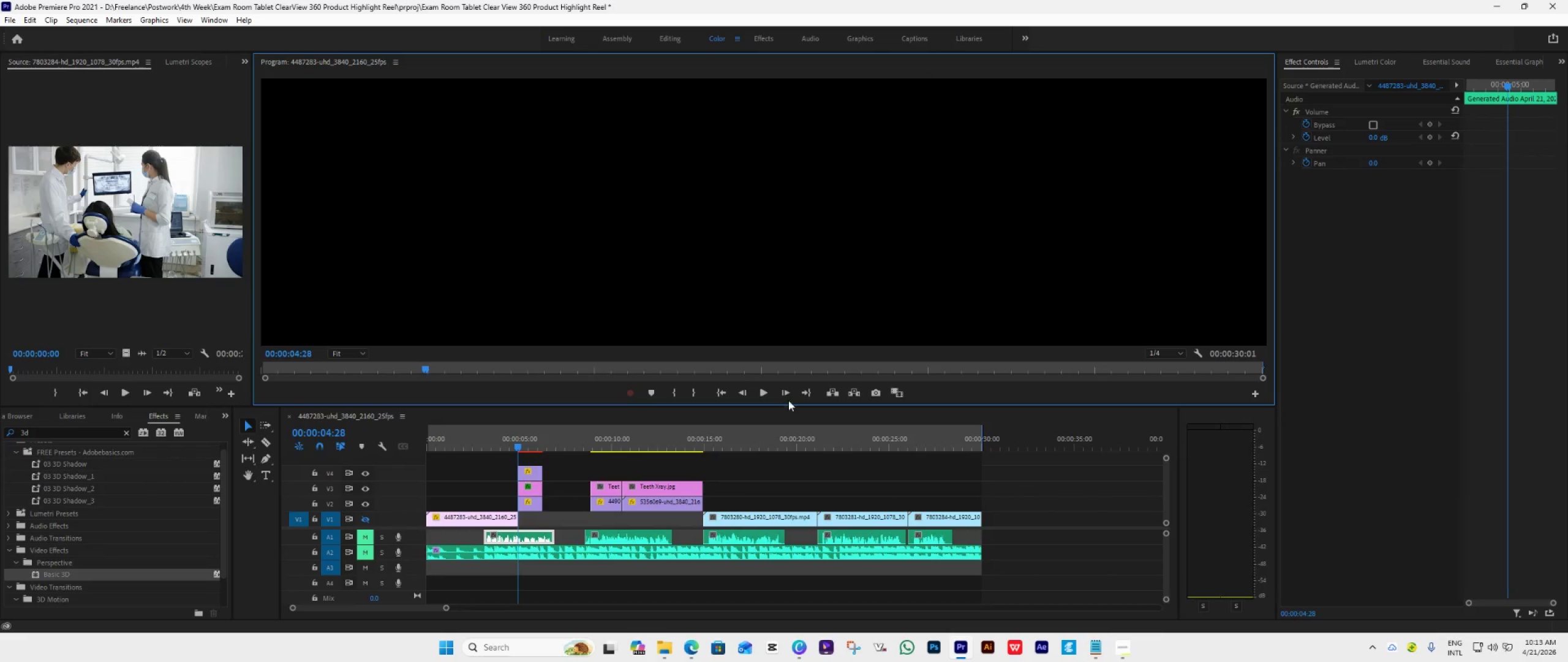 
left_click([788, 394])
 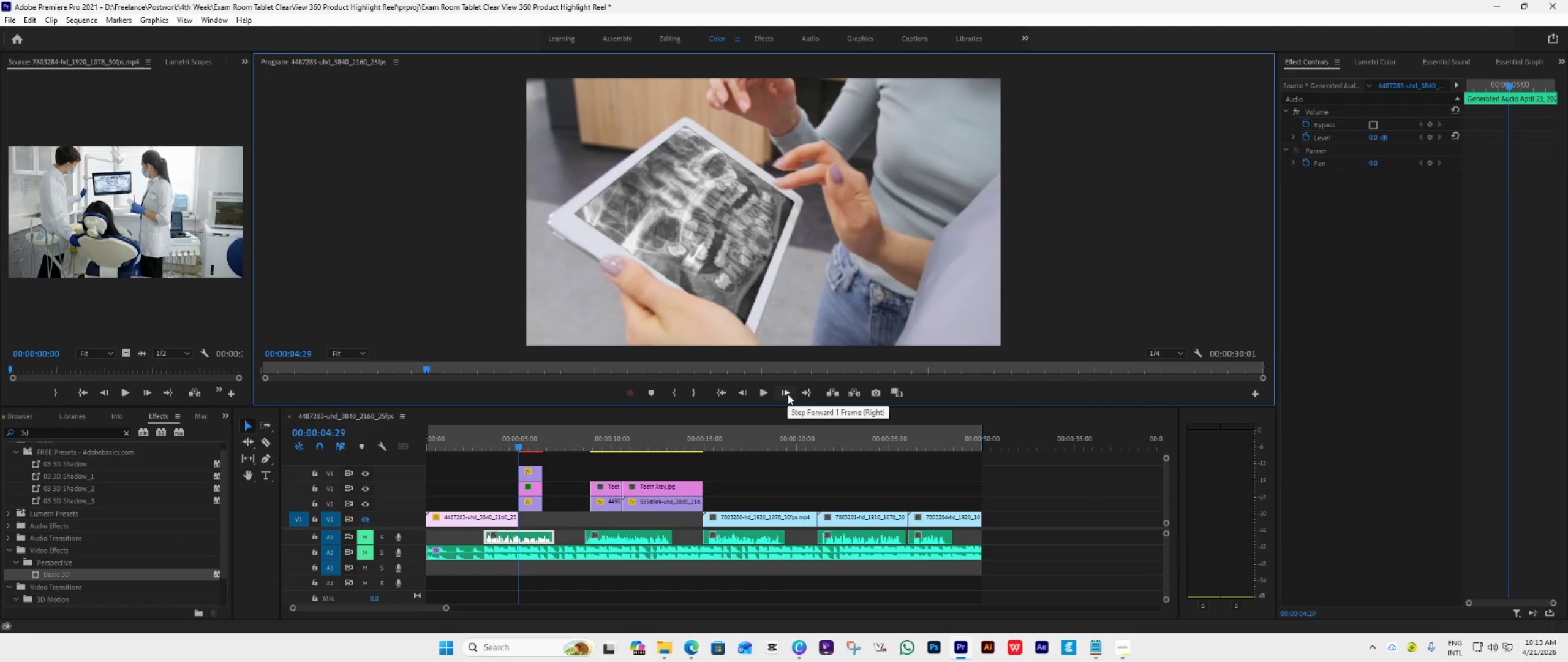 
left_click([788, 394])
 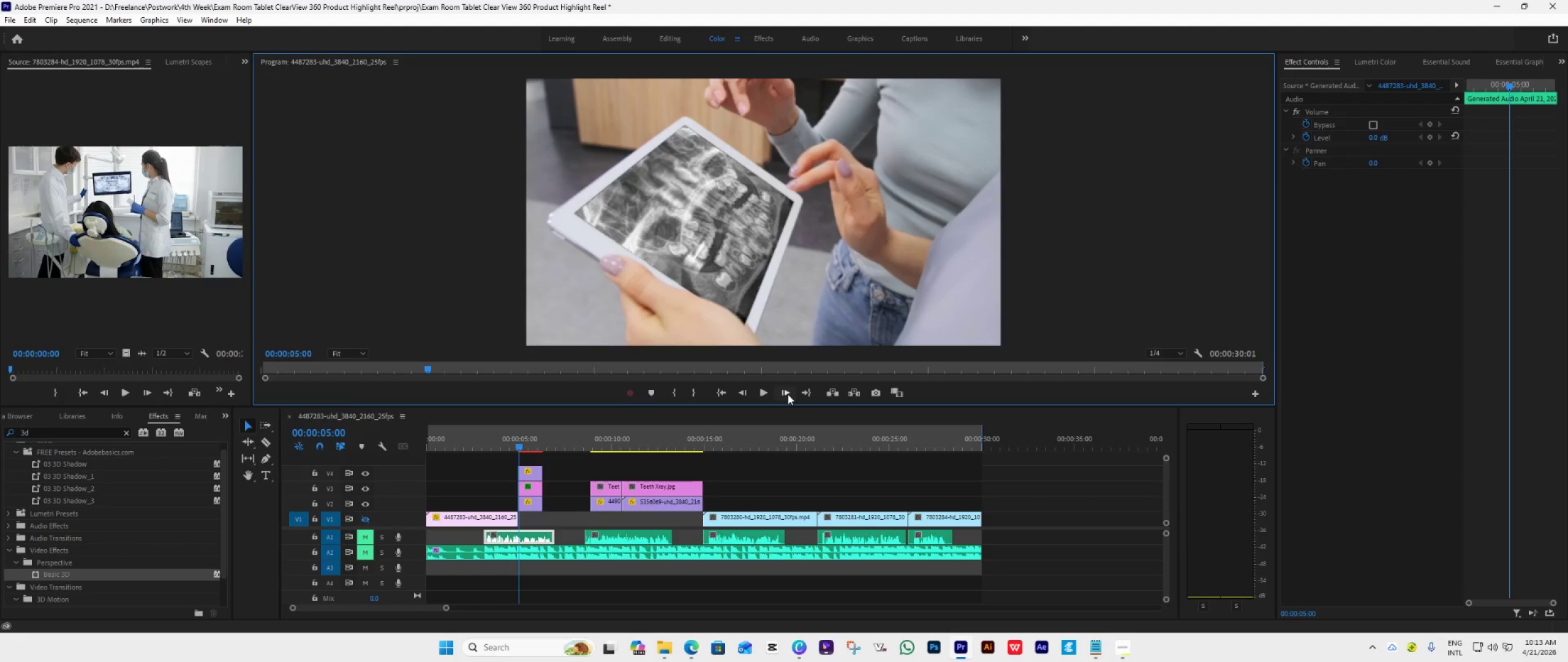 
left_click([788, 394])
 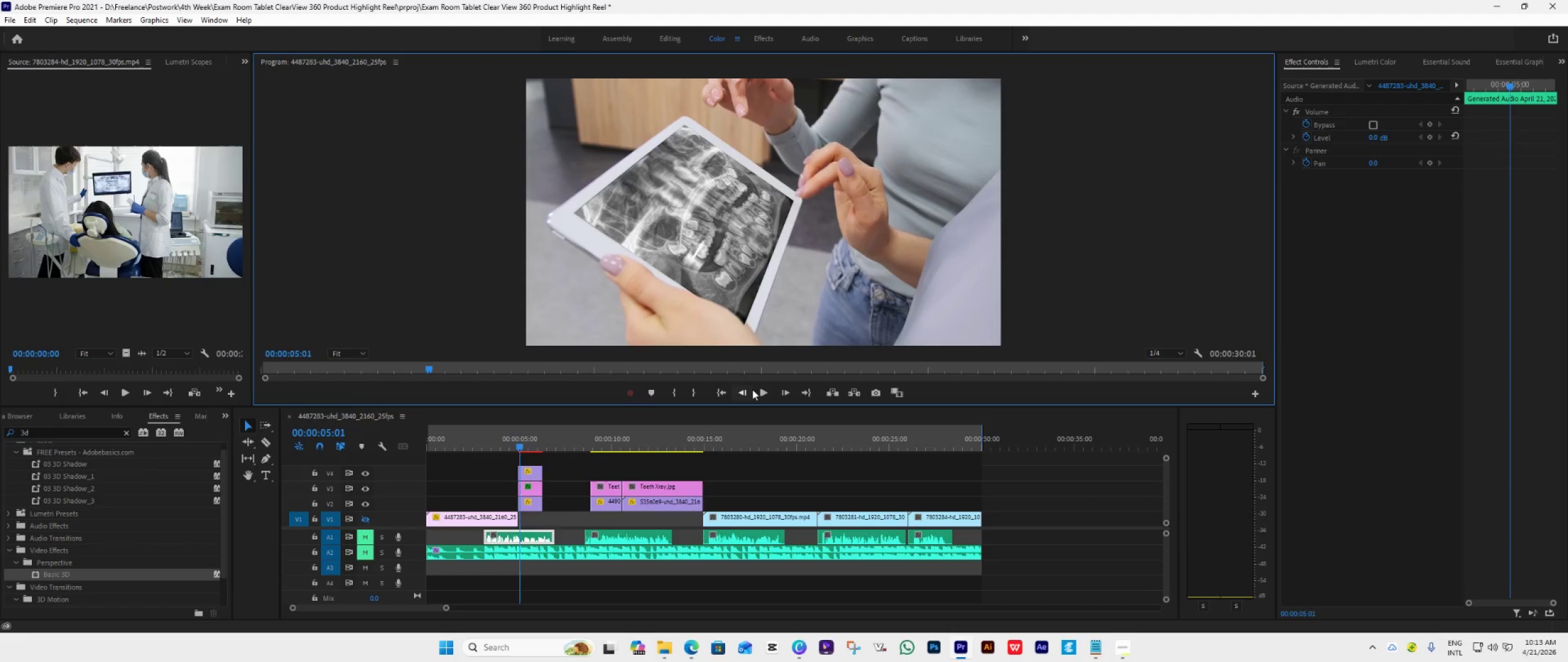 
left_click([744, 392])
 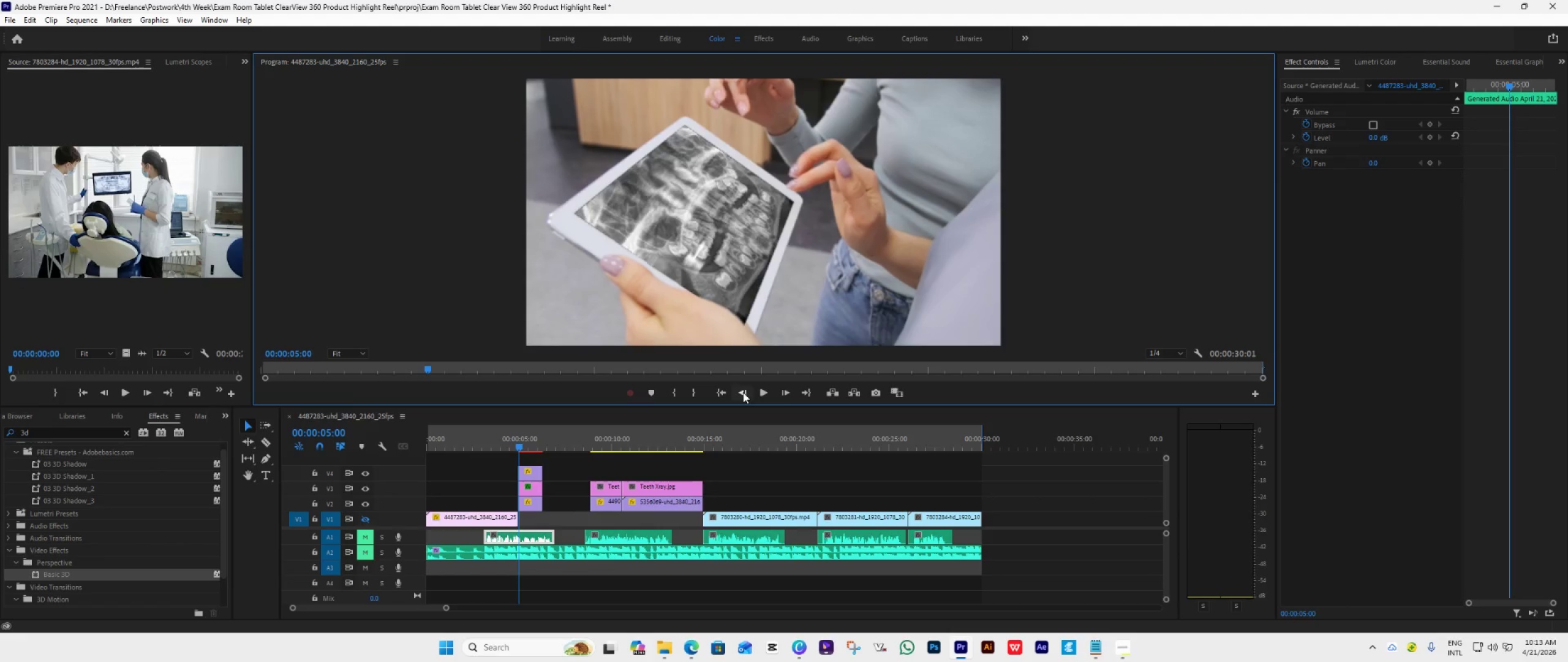 
left_click([743, 392])
 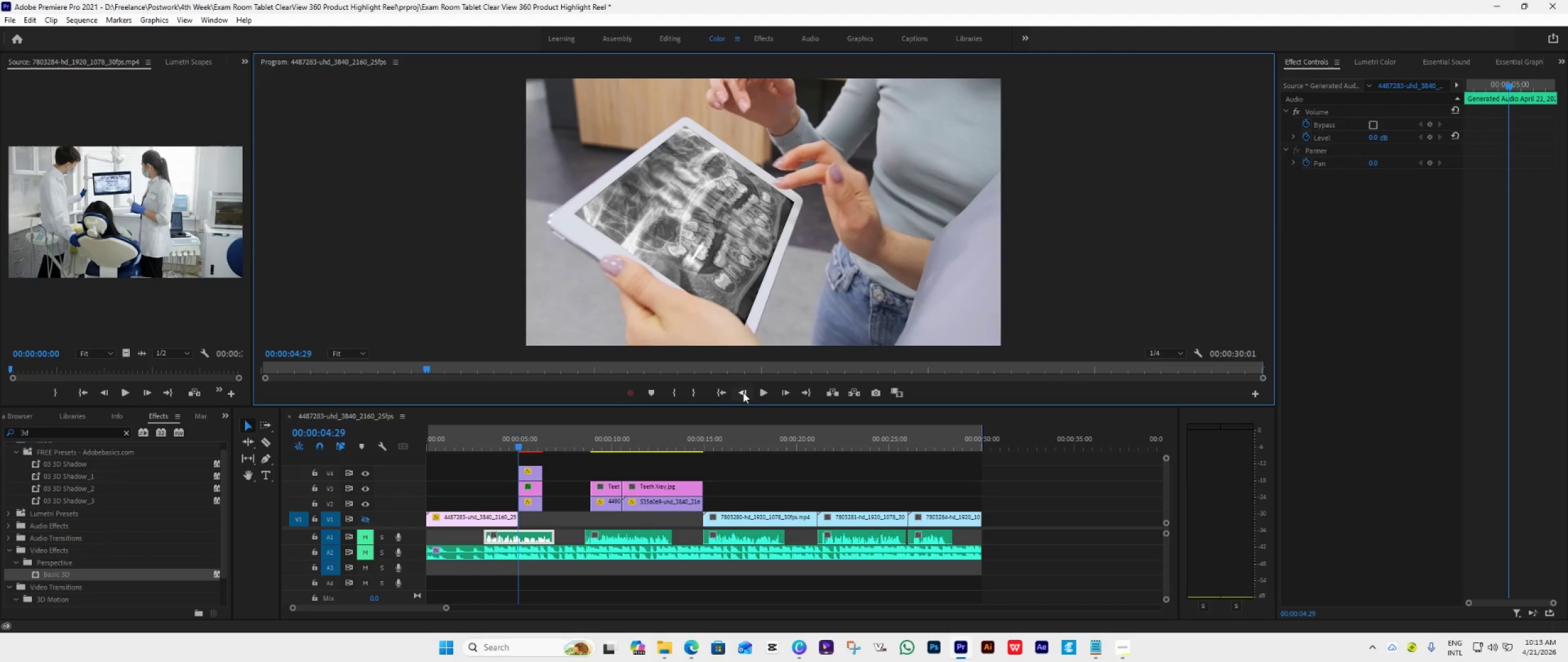 
left_click([786, 394])
 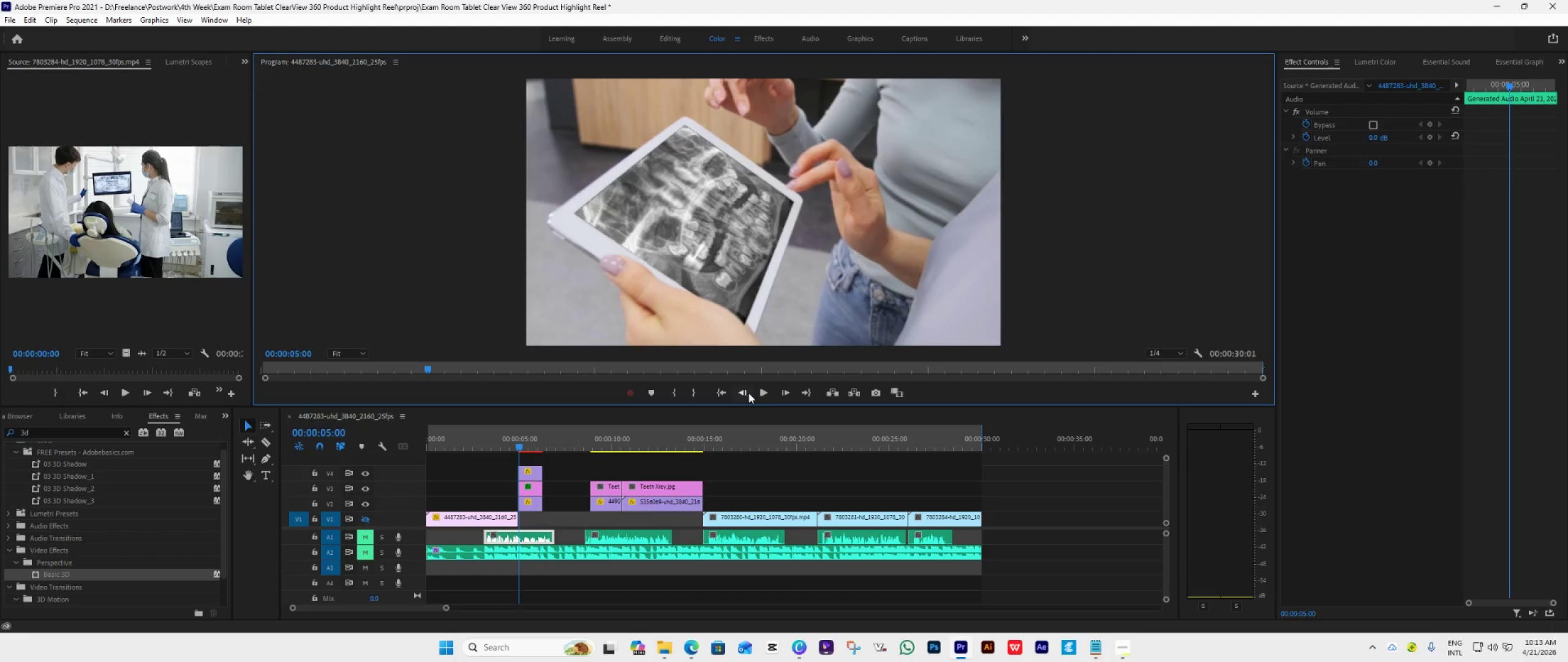 
left_click([744, 392])
 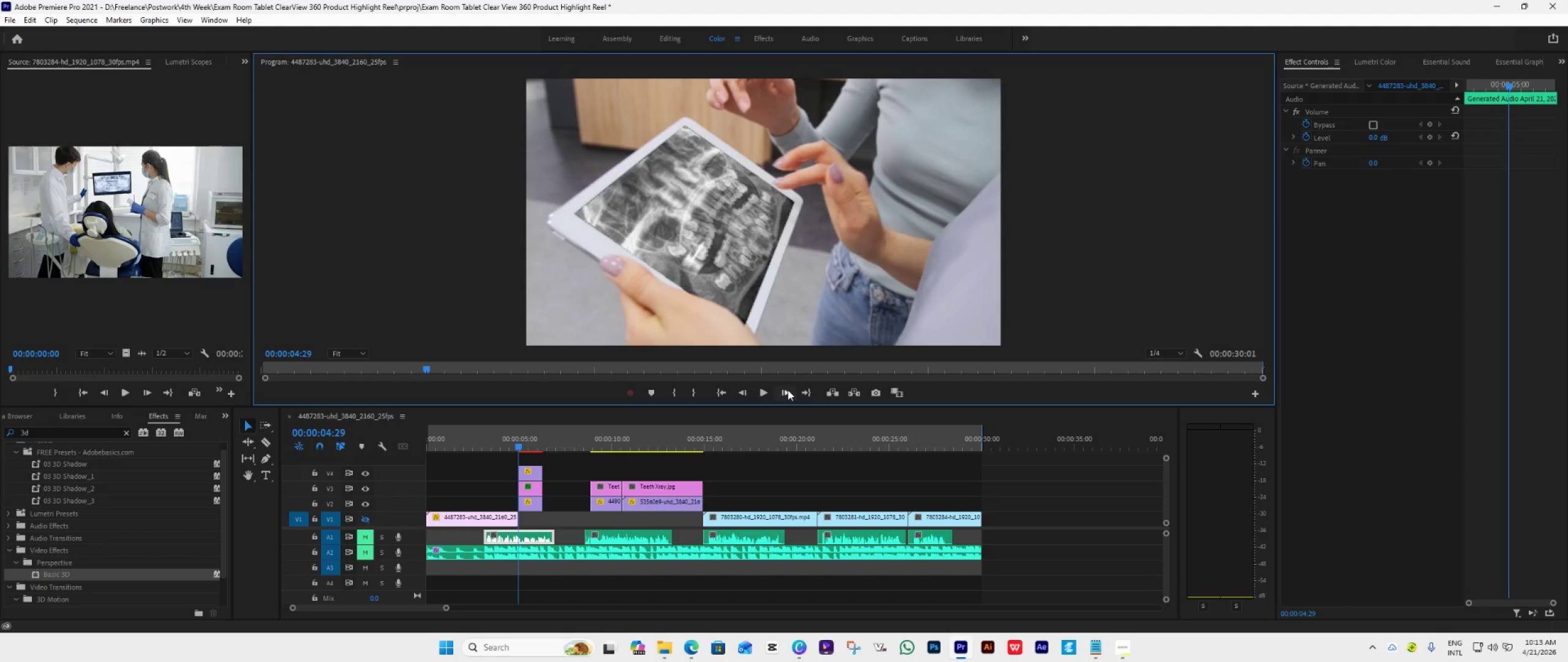 
left_click([788, 390])
 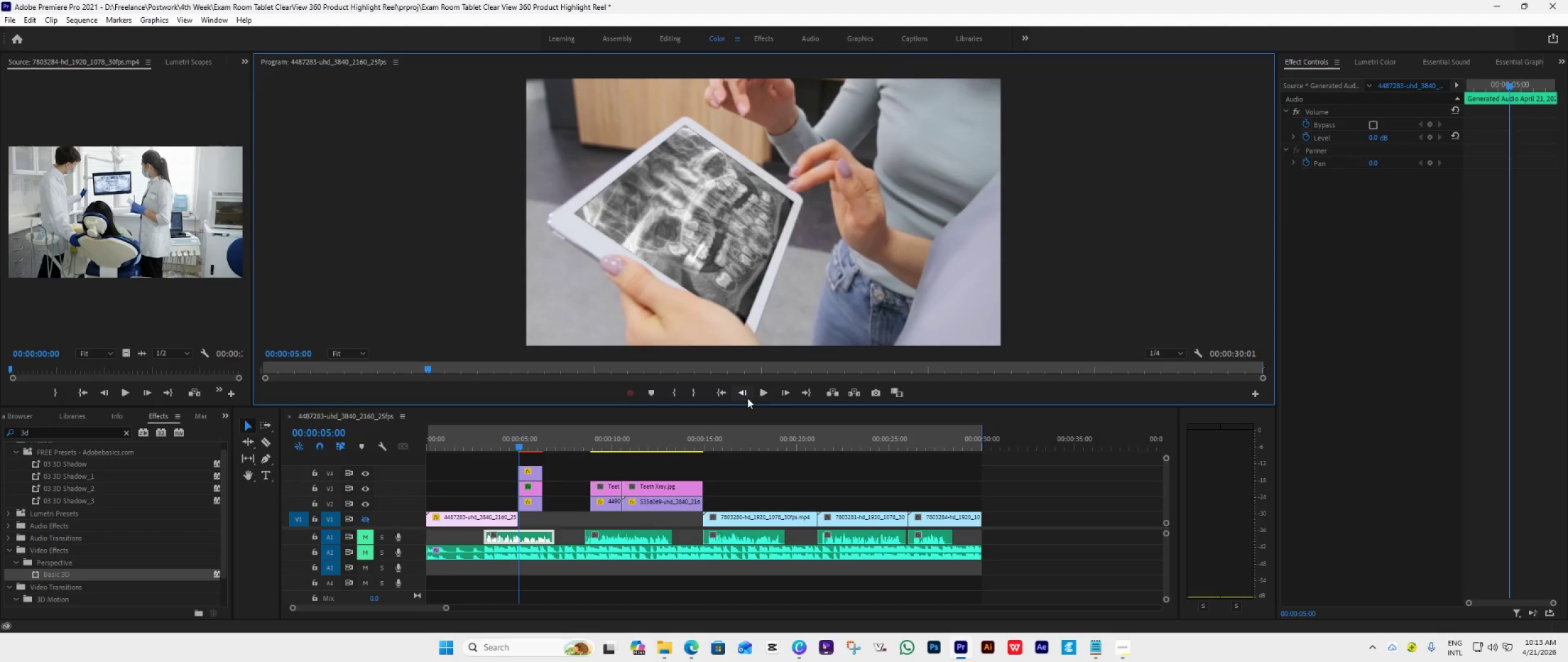 
left_click([745, 398])
 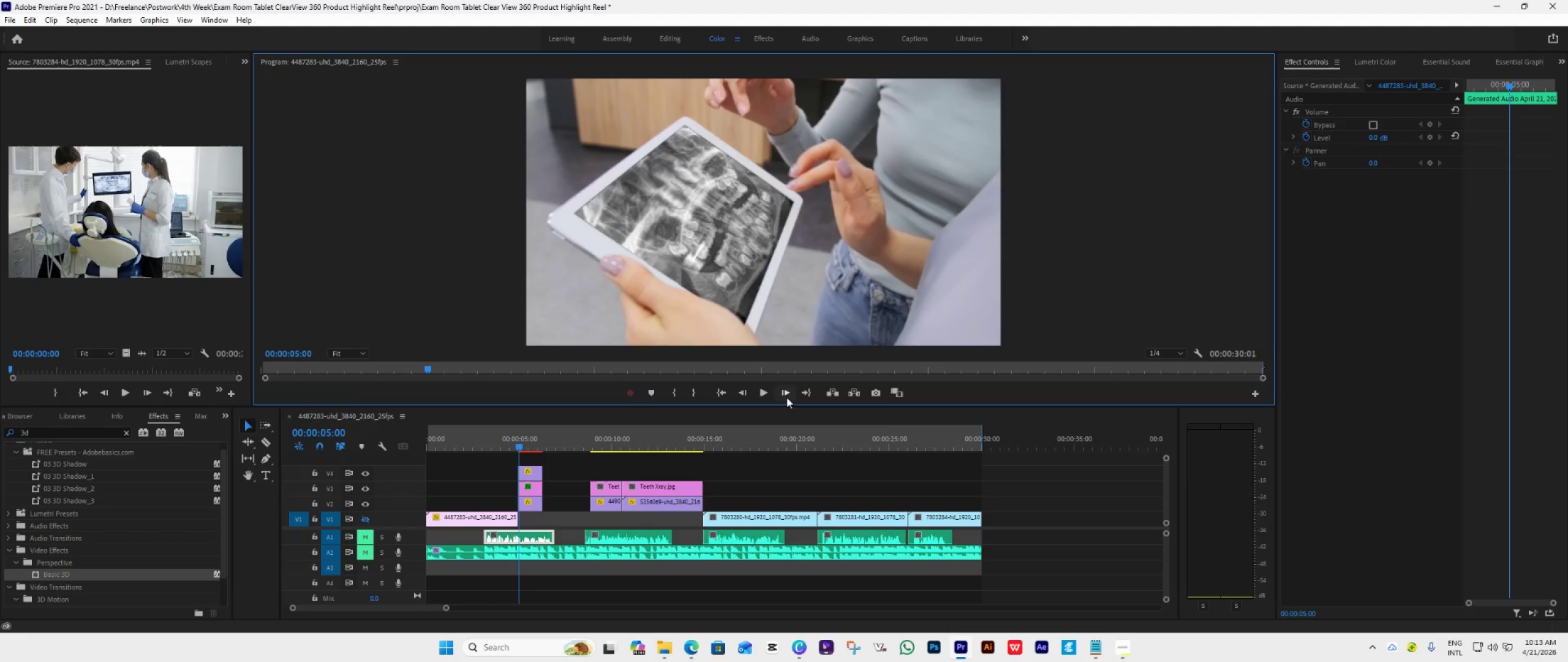 
double_click([786, 397])
 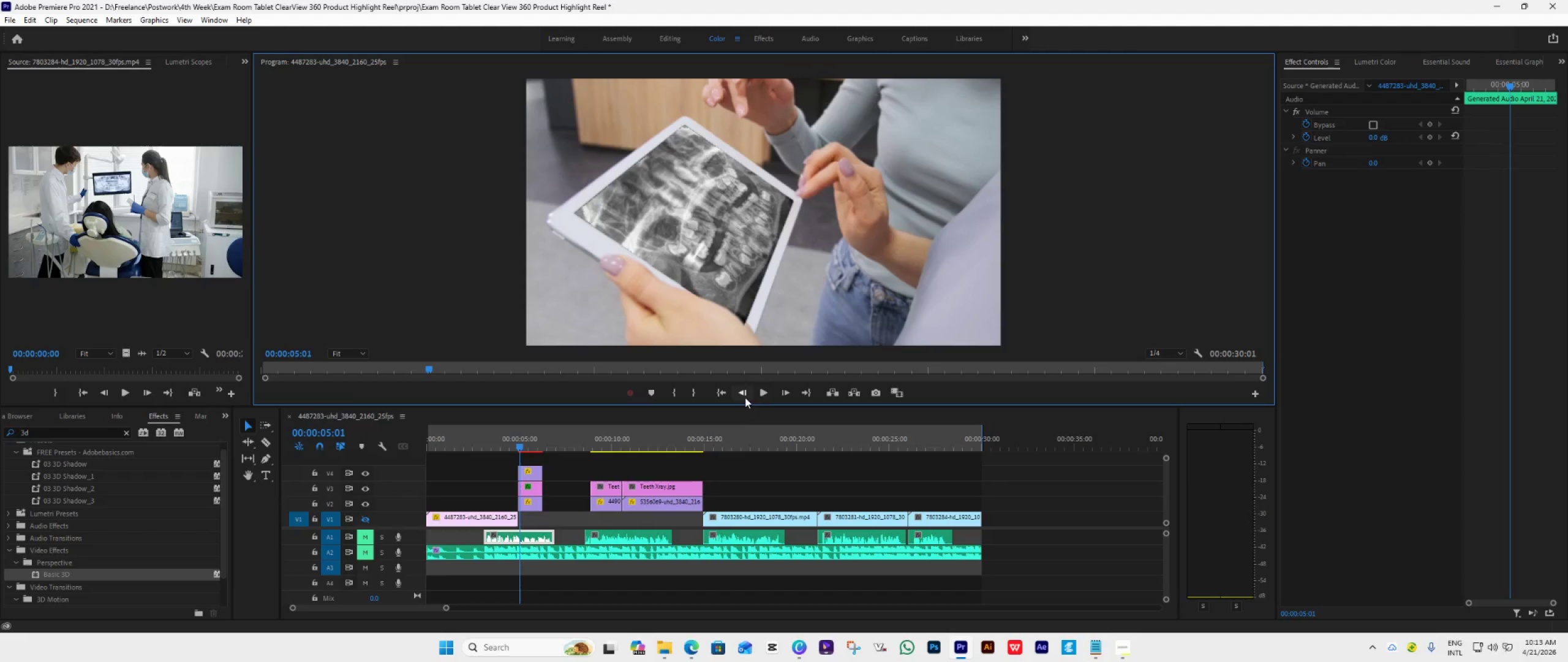 
left_click([744, 396])
 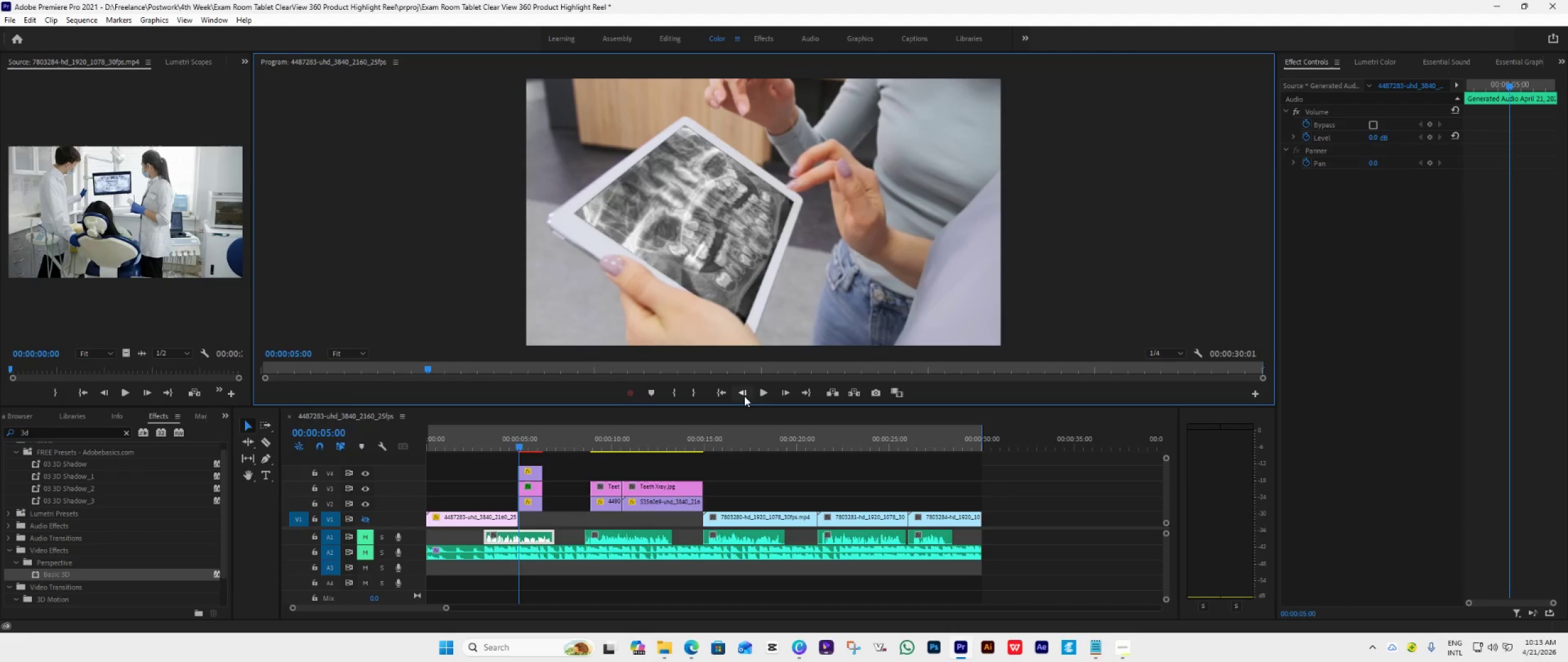 
left_click([744, 396])
 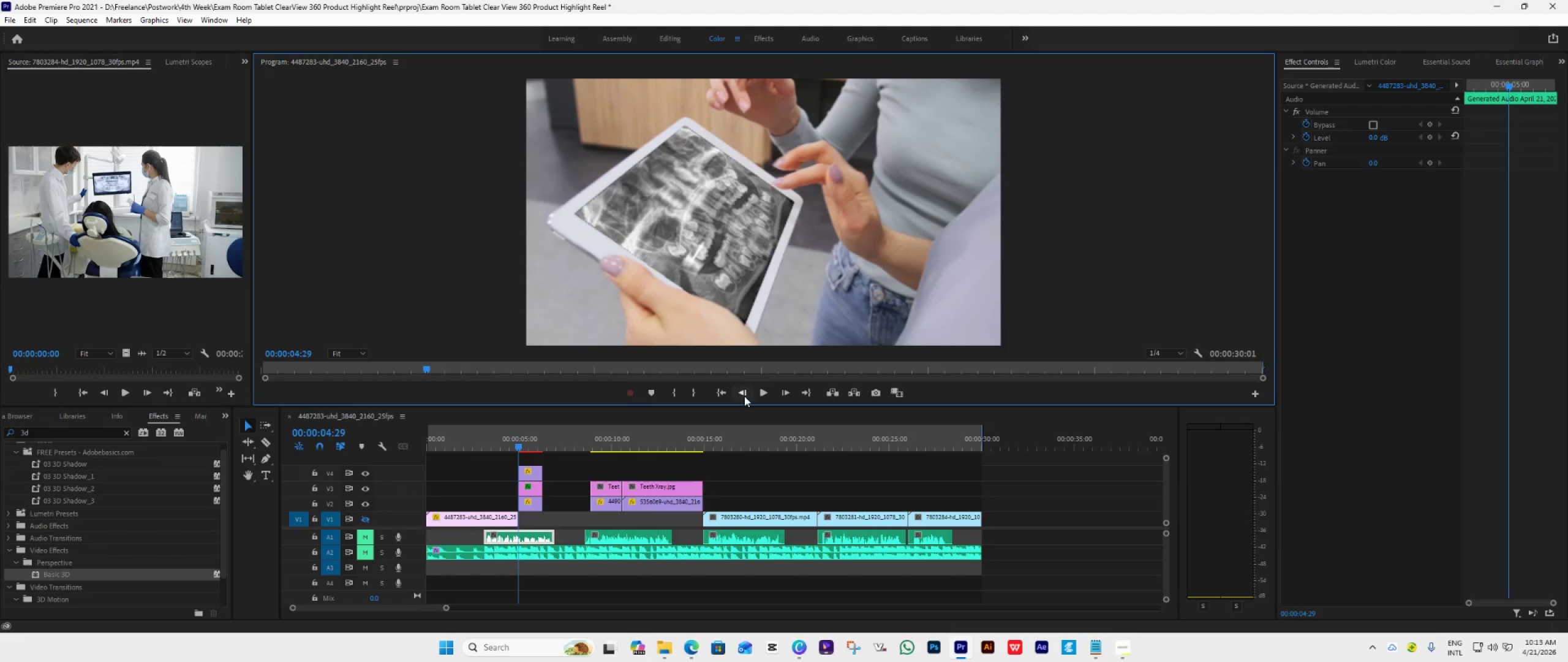 
left_click([744, 396])
 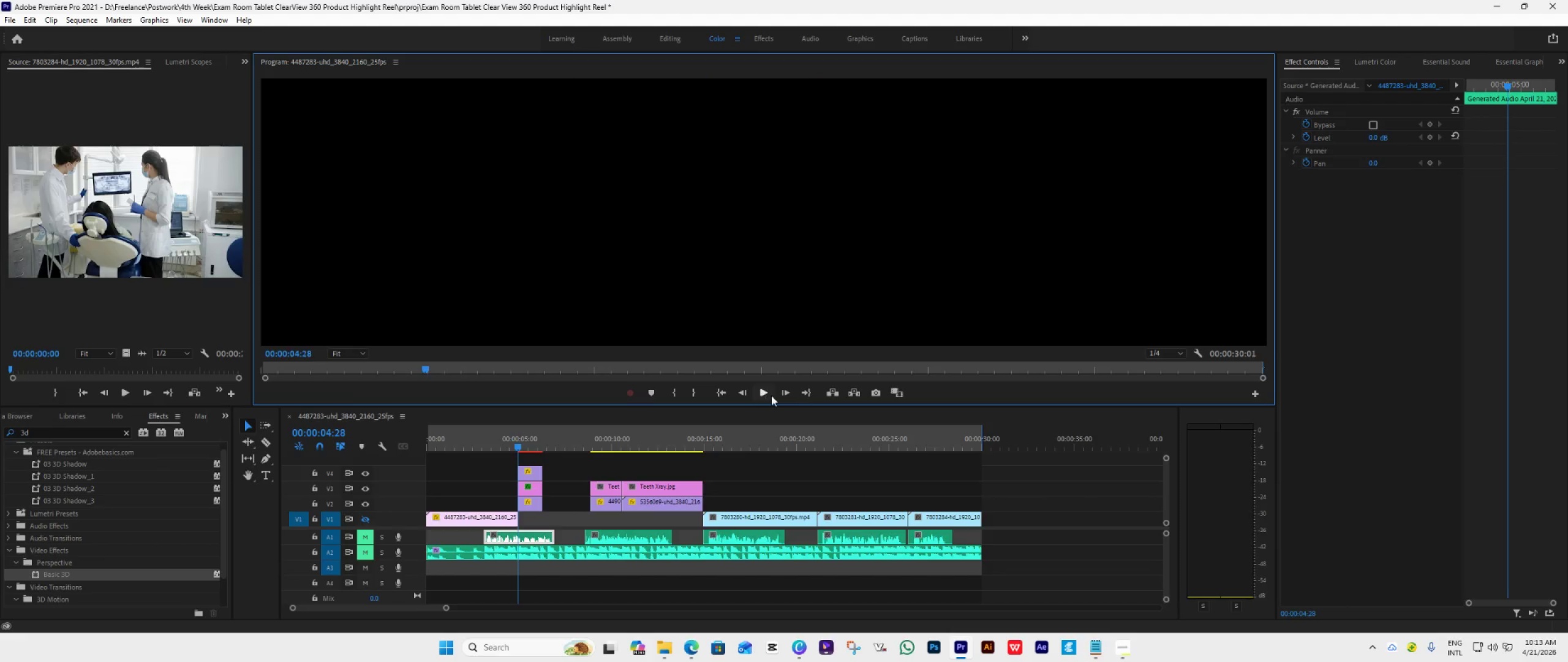 
left_click([790, 392])
 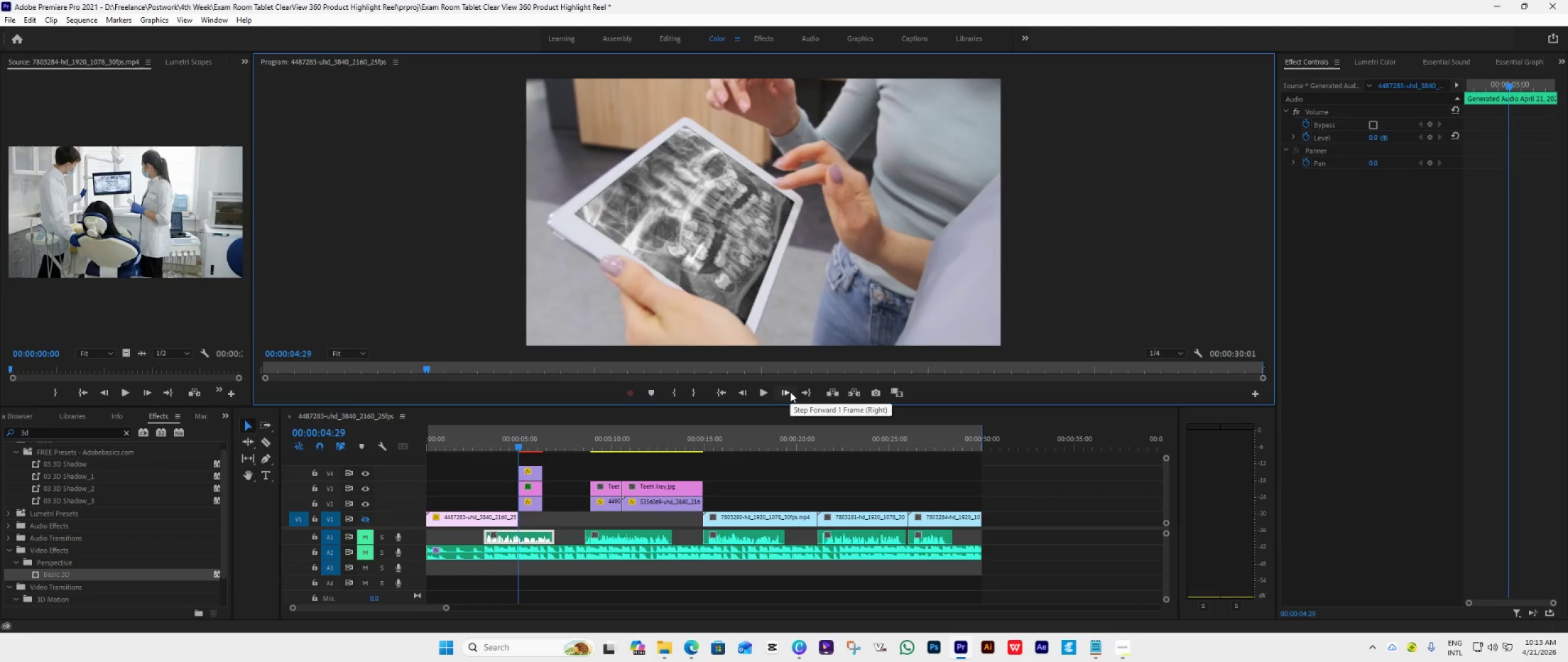 
left_click([790, 392])
 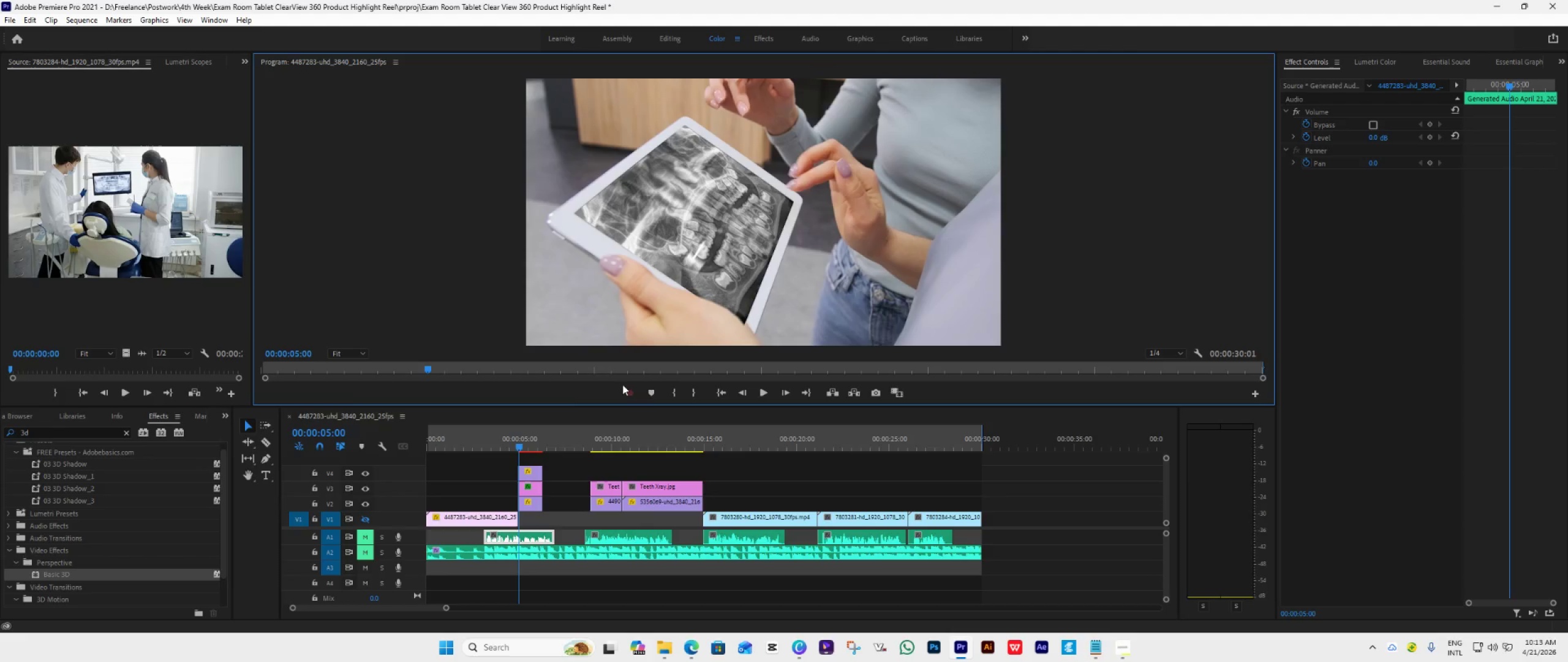 
wait(6.19)
 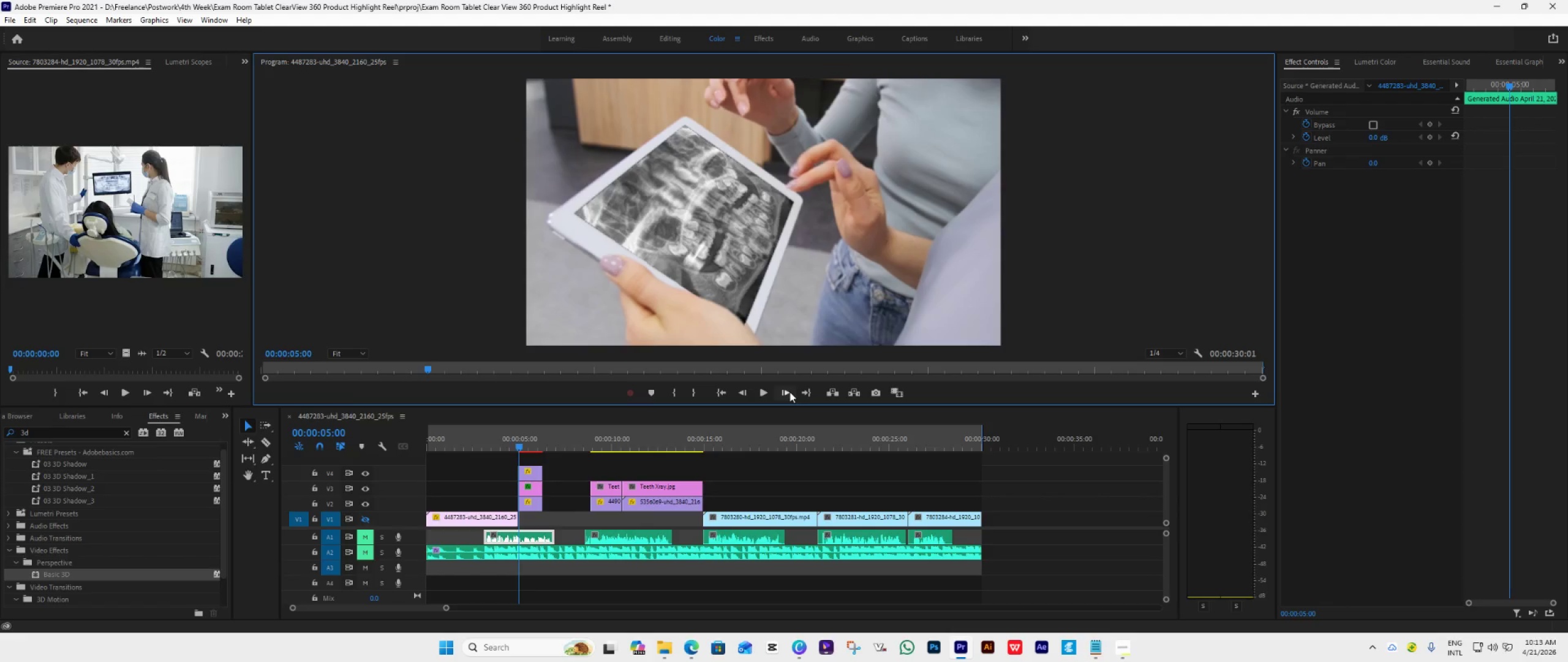 
left_click([364, 357])
 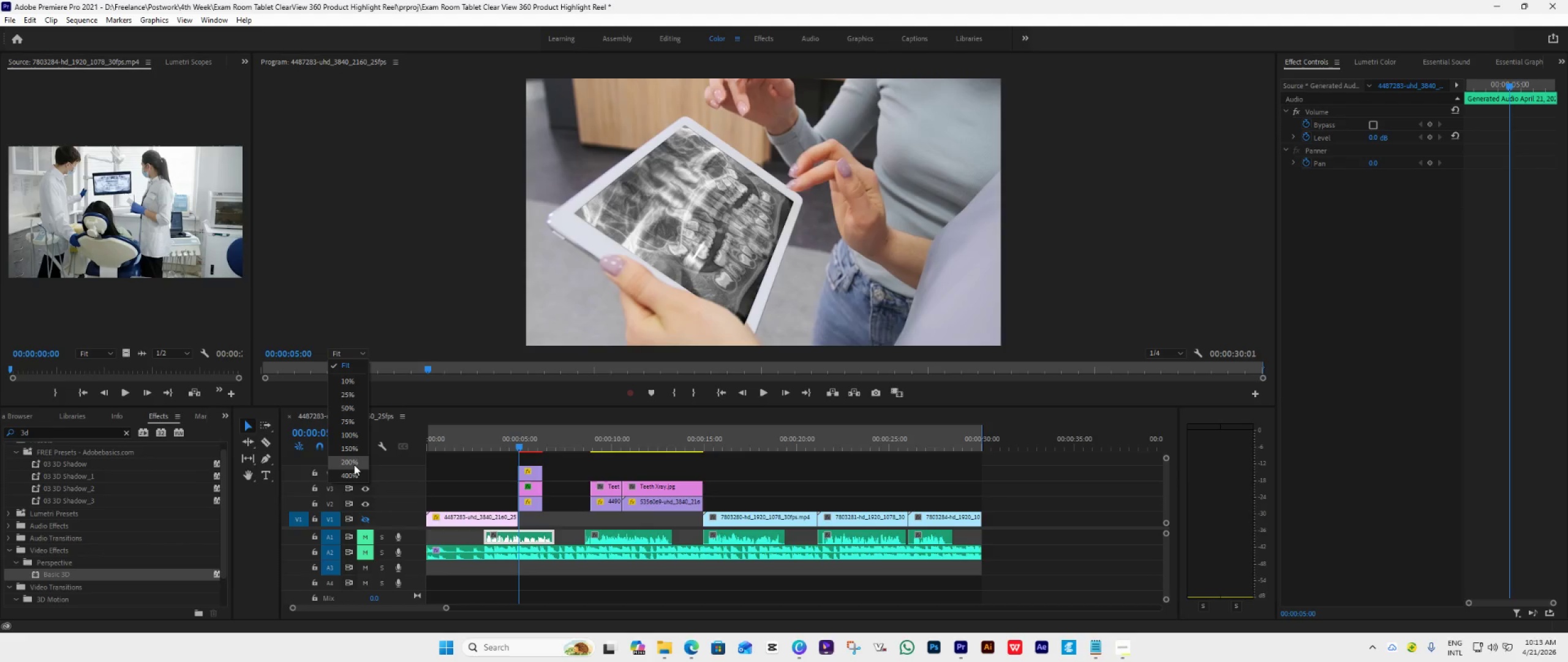 
left_click([353, 463])
 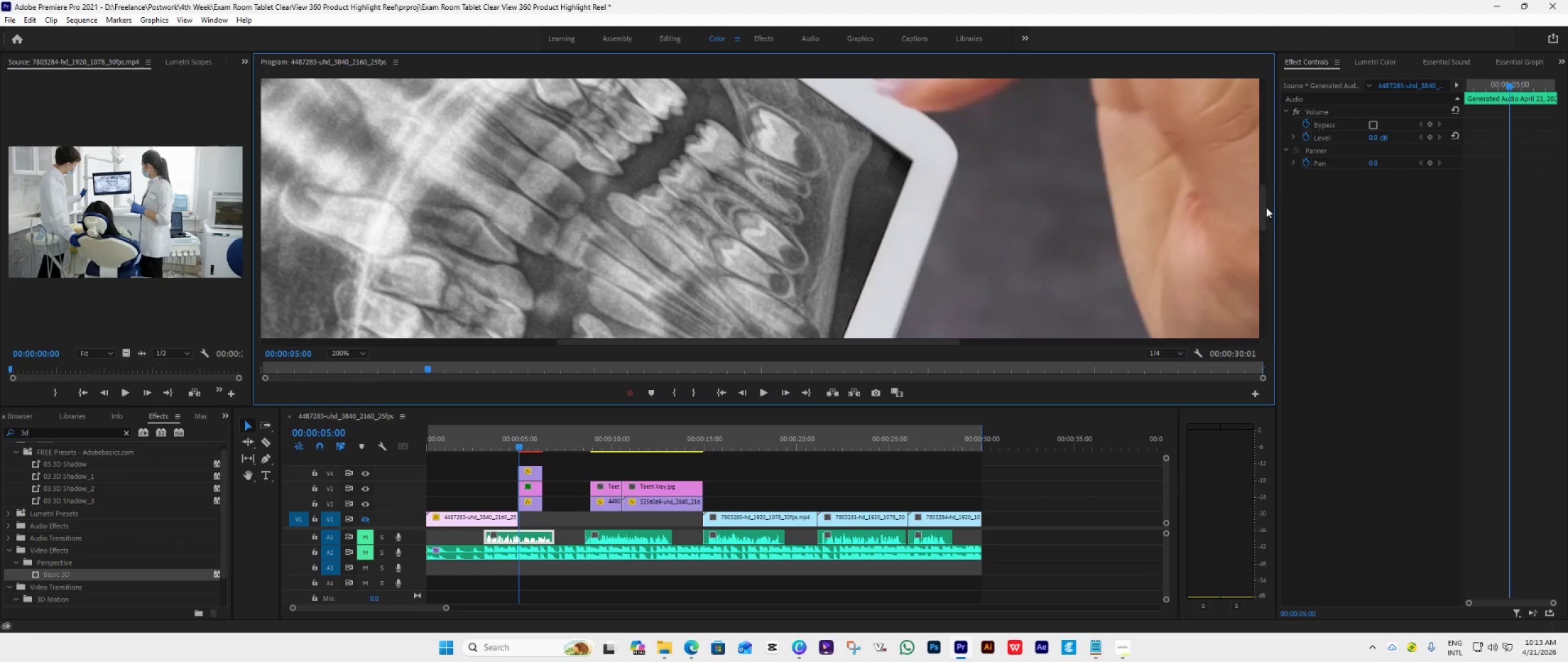 
left_click_drag(start_coordinate=[1262, 205], to_coordinate=[1279, 295])
 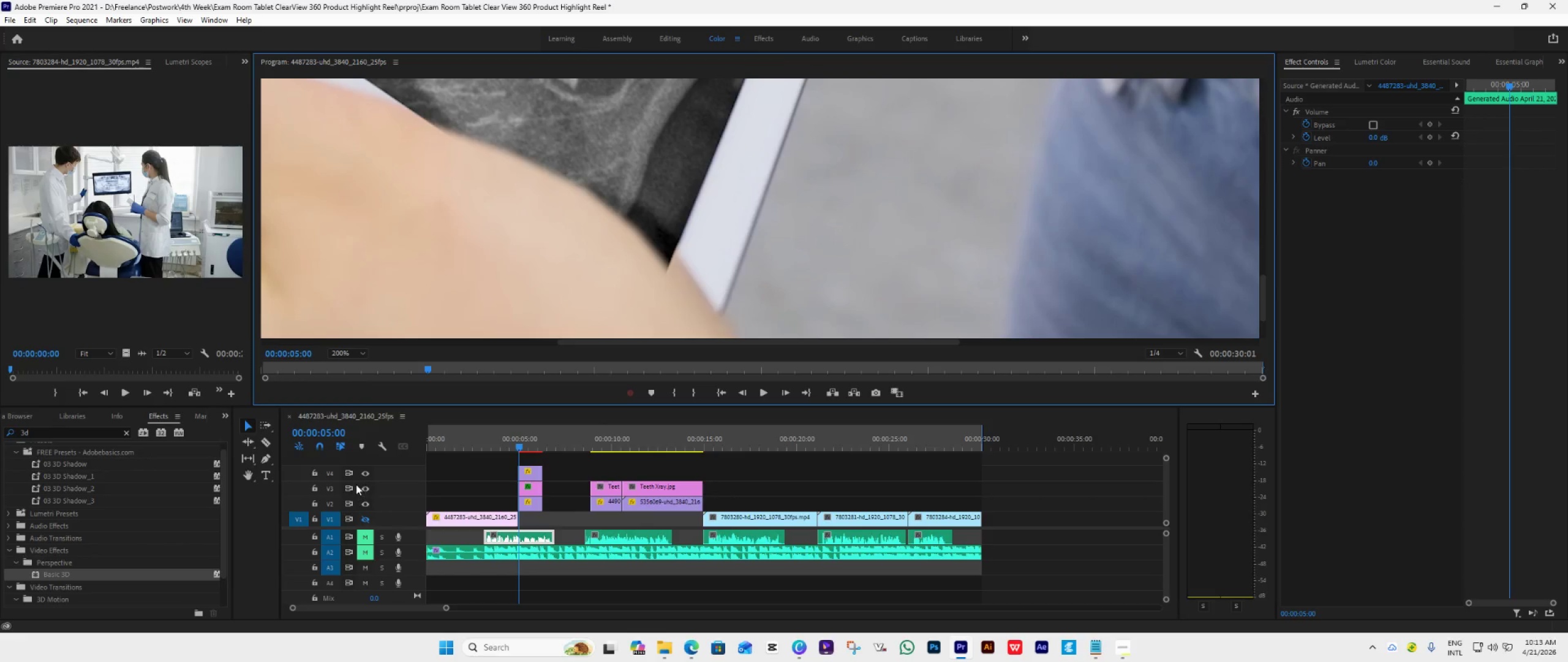 
left_click([366, 473])
 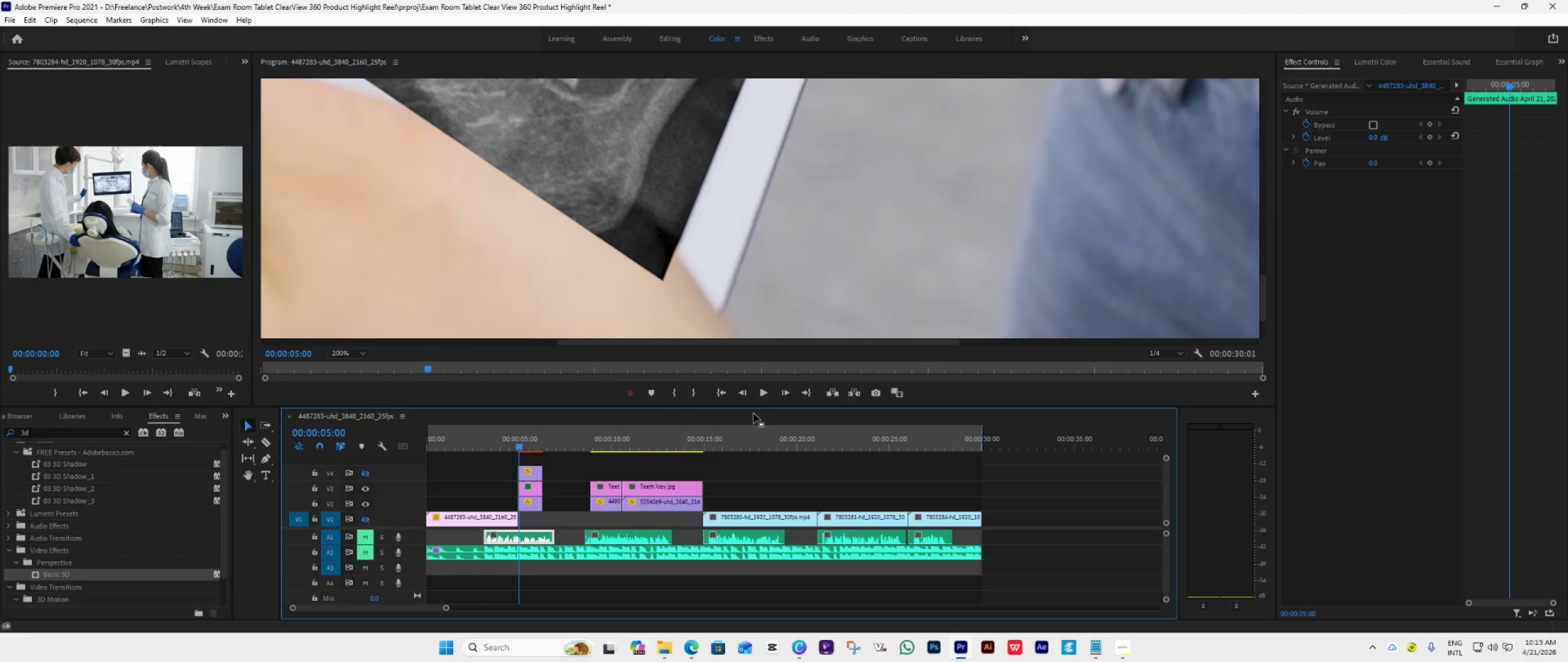 
left_click([742, 394])
 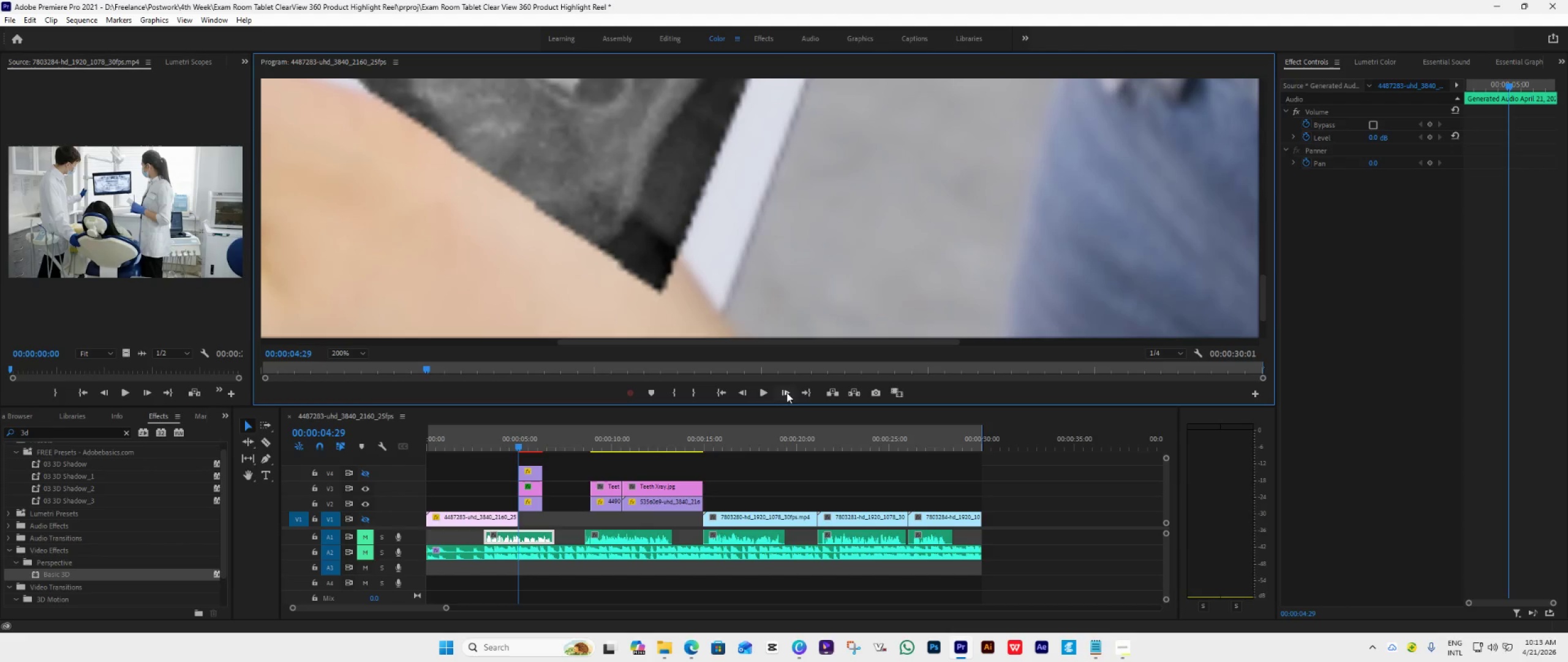 
left_click([786, 392])
 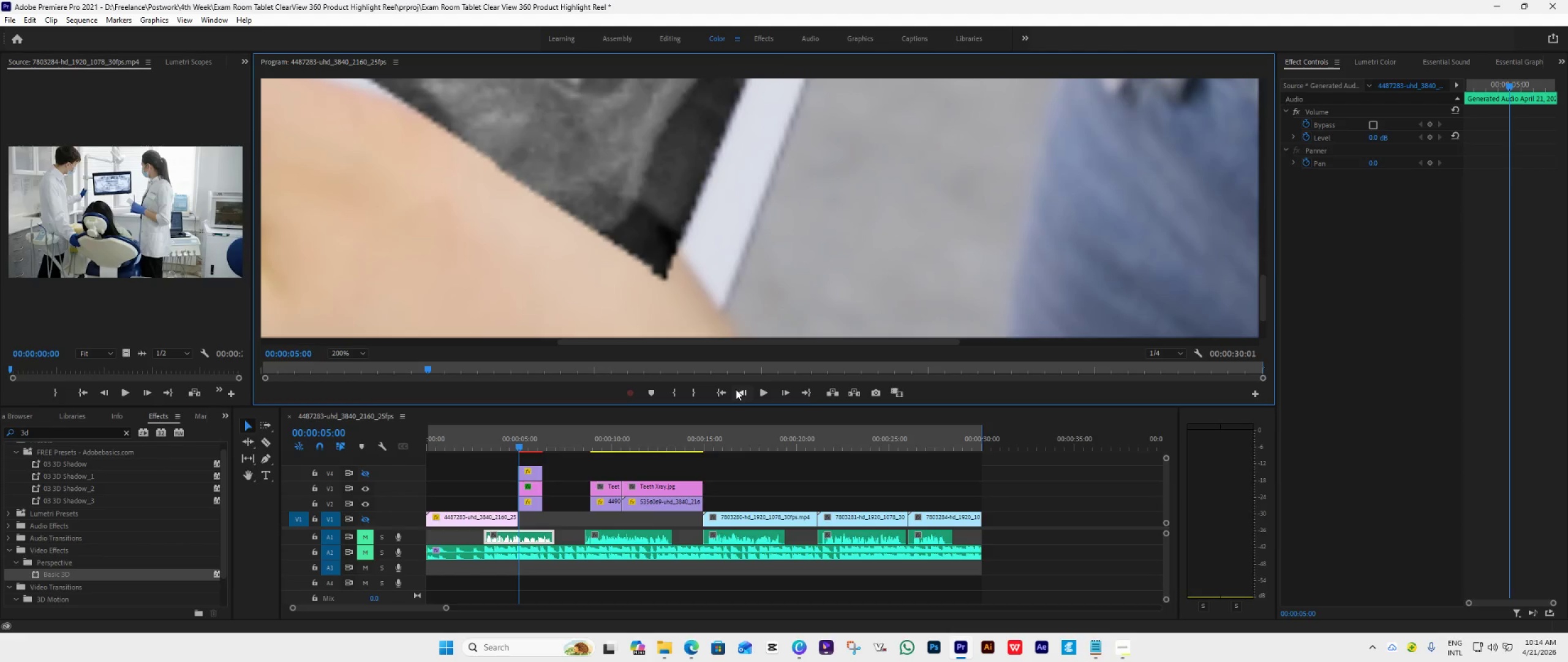 
left_click([741, 392])
 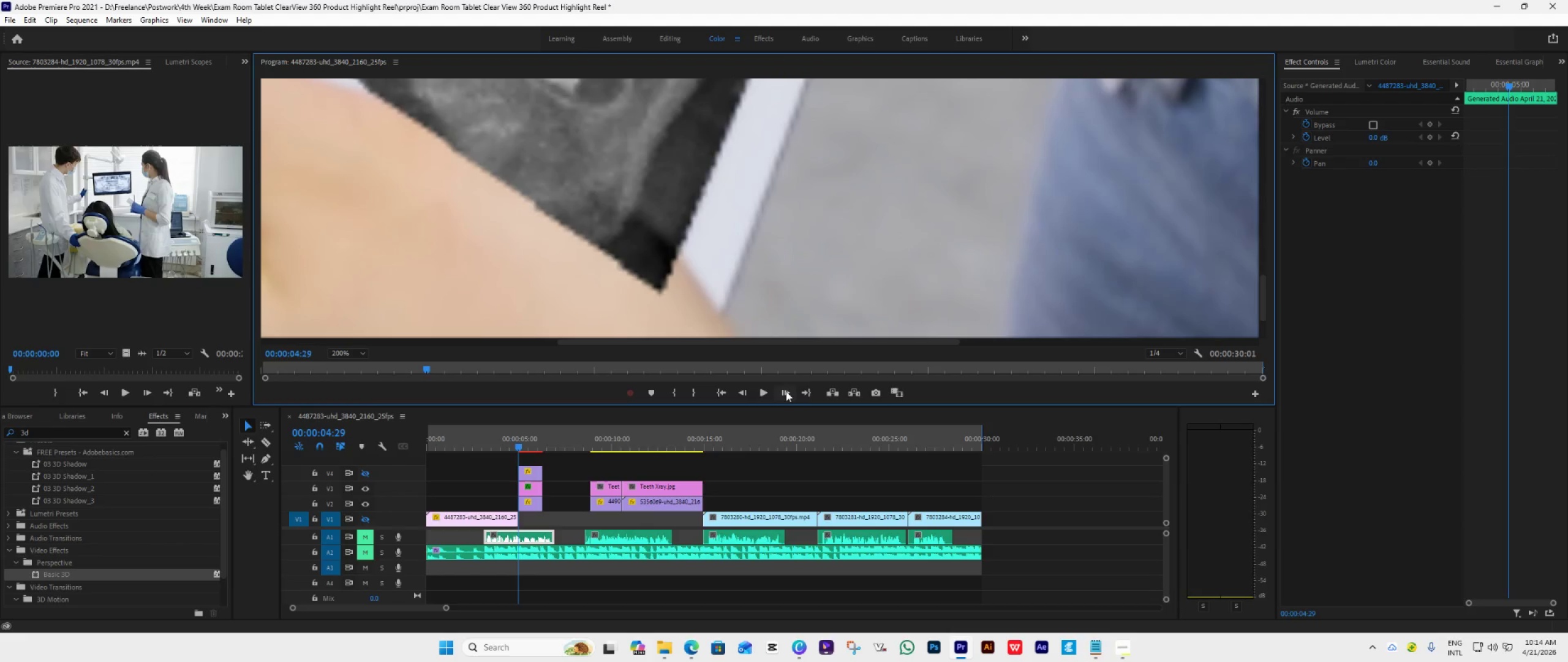 
left_click([786, 391])
 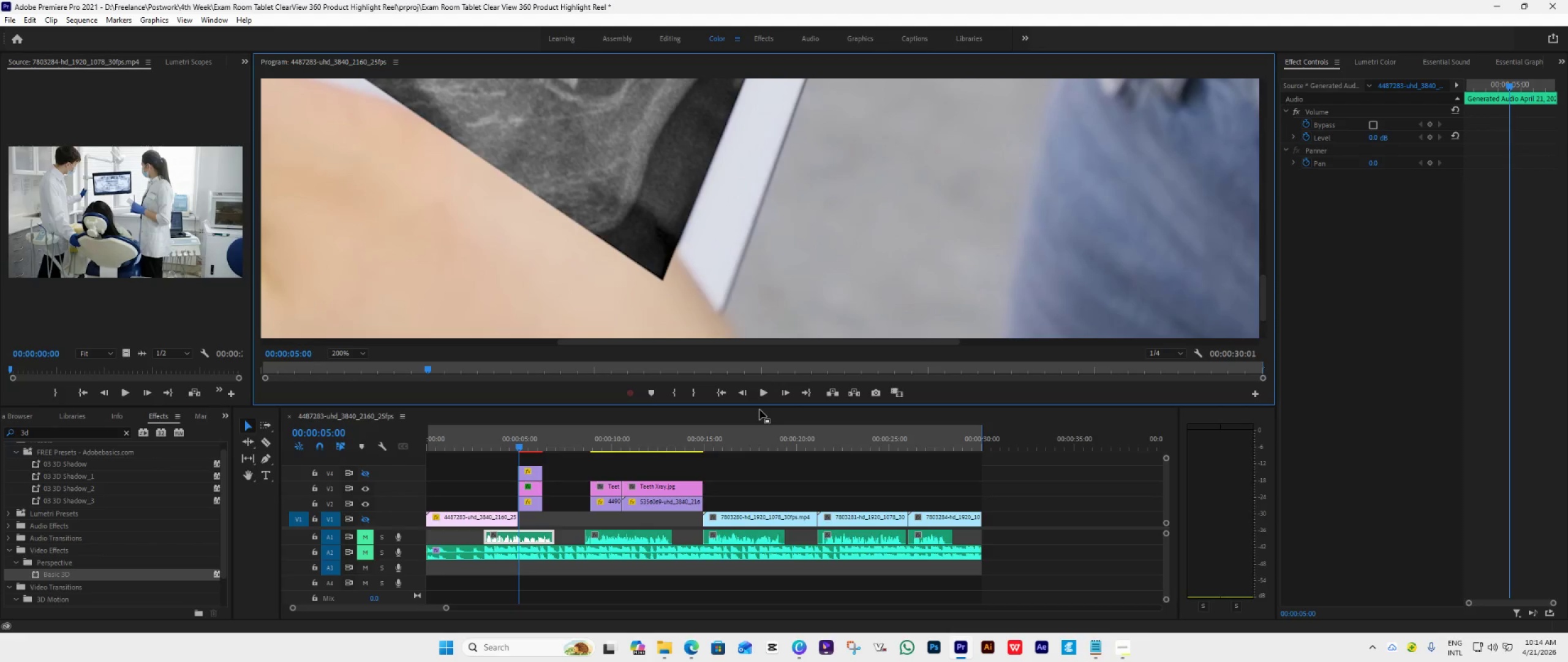 
left_click([745, 392])
 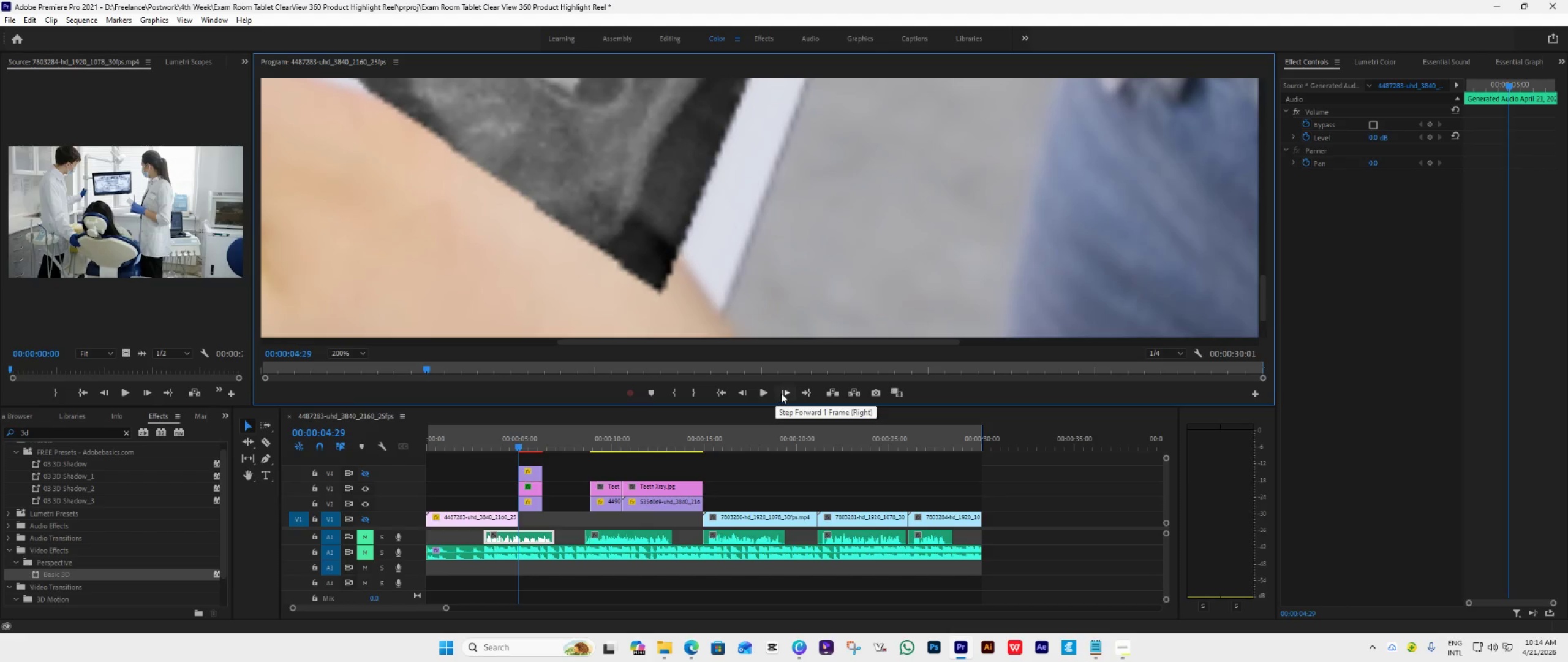 
left_click([782, 393])
 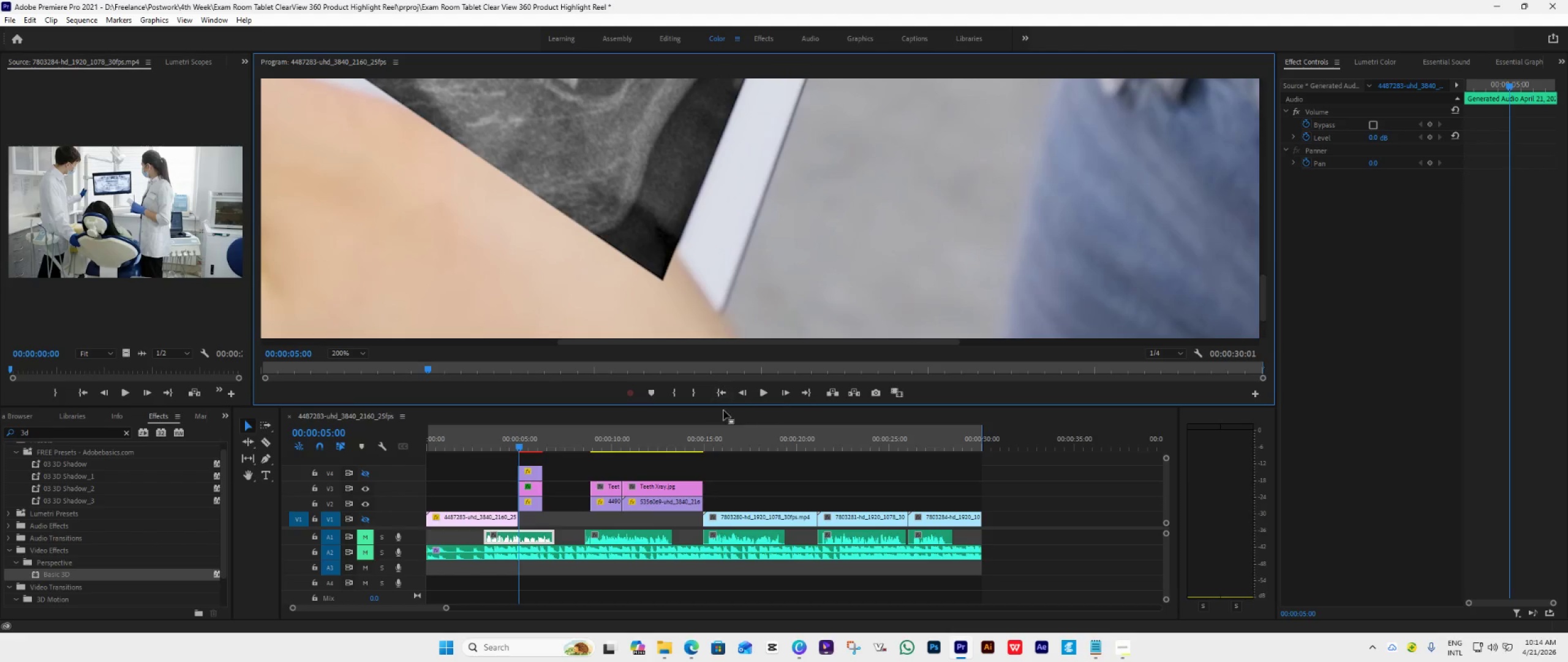 
left_click([357, 352])
 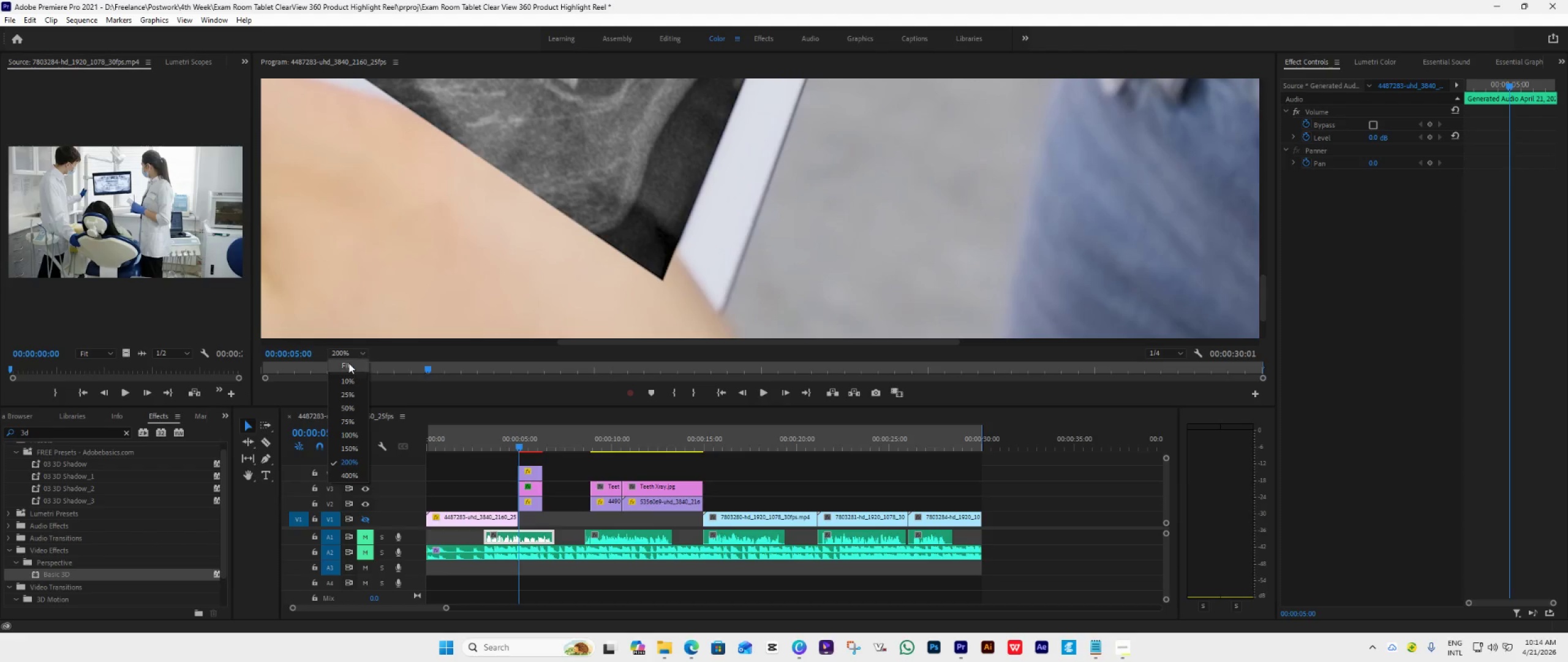 
left_click([349, 363])
 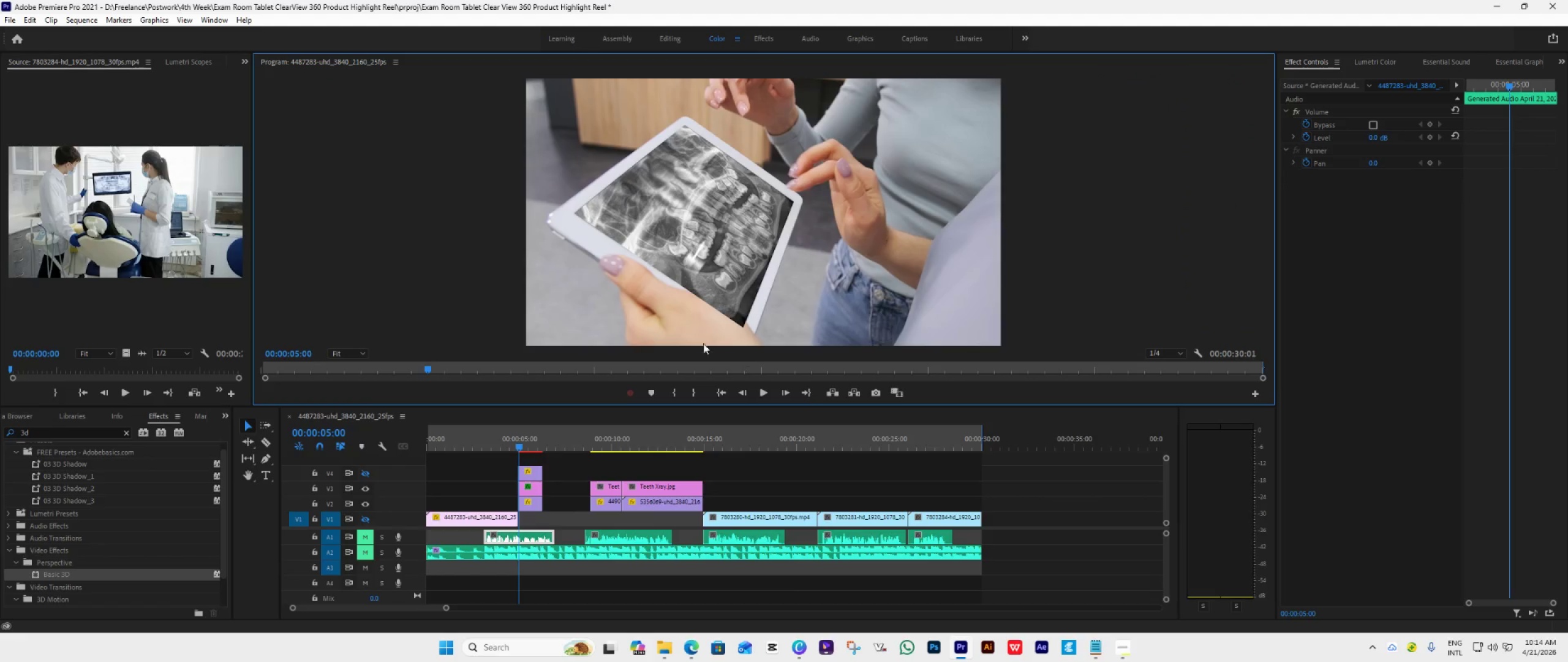 
wait(5.38)
 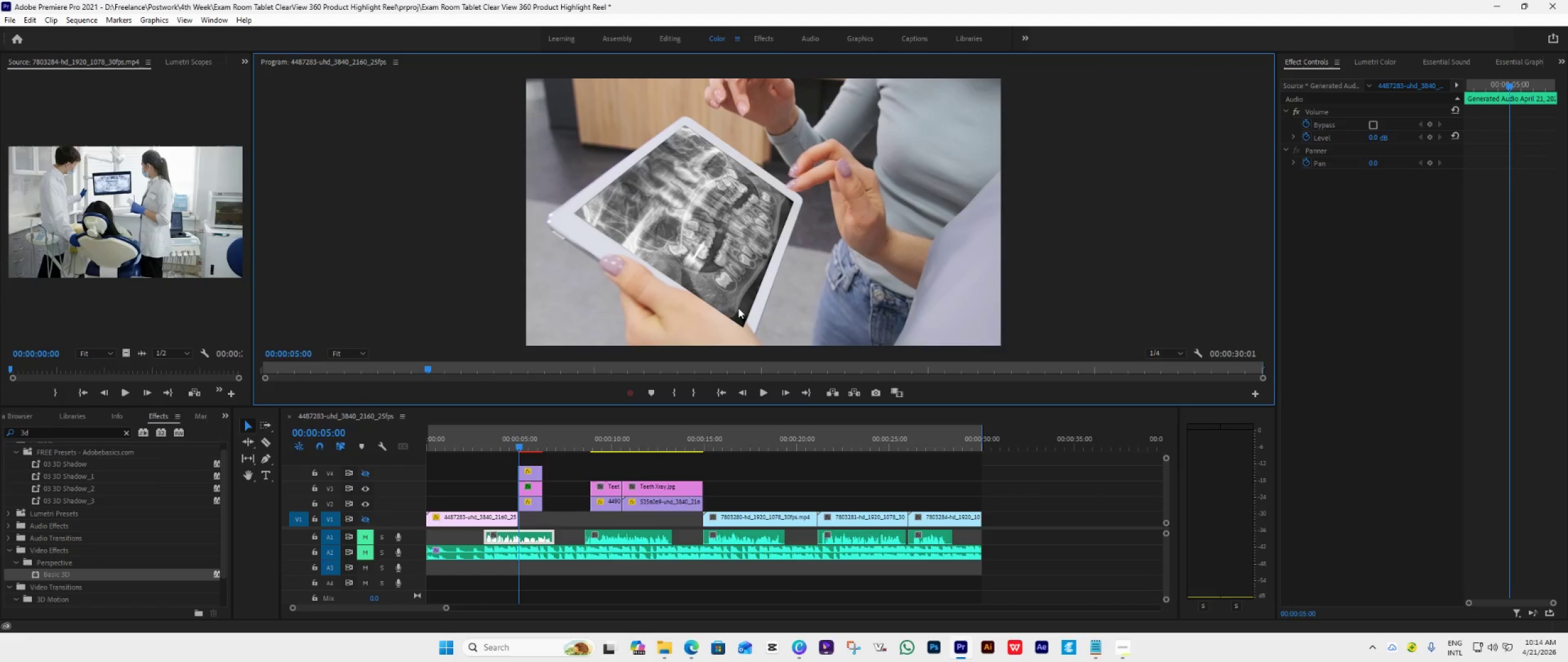 
left_click([785, 393])
 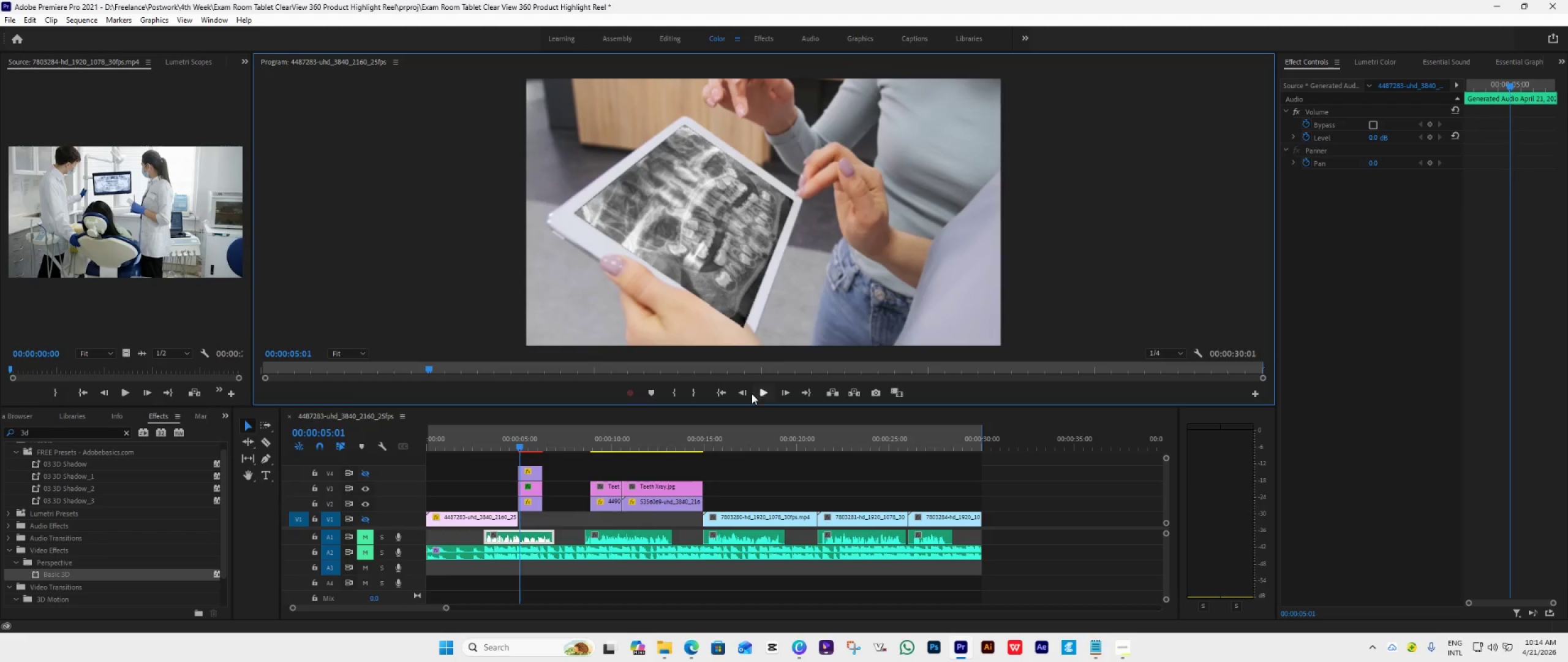 
left_click([742, 392])
 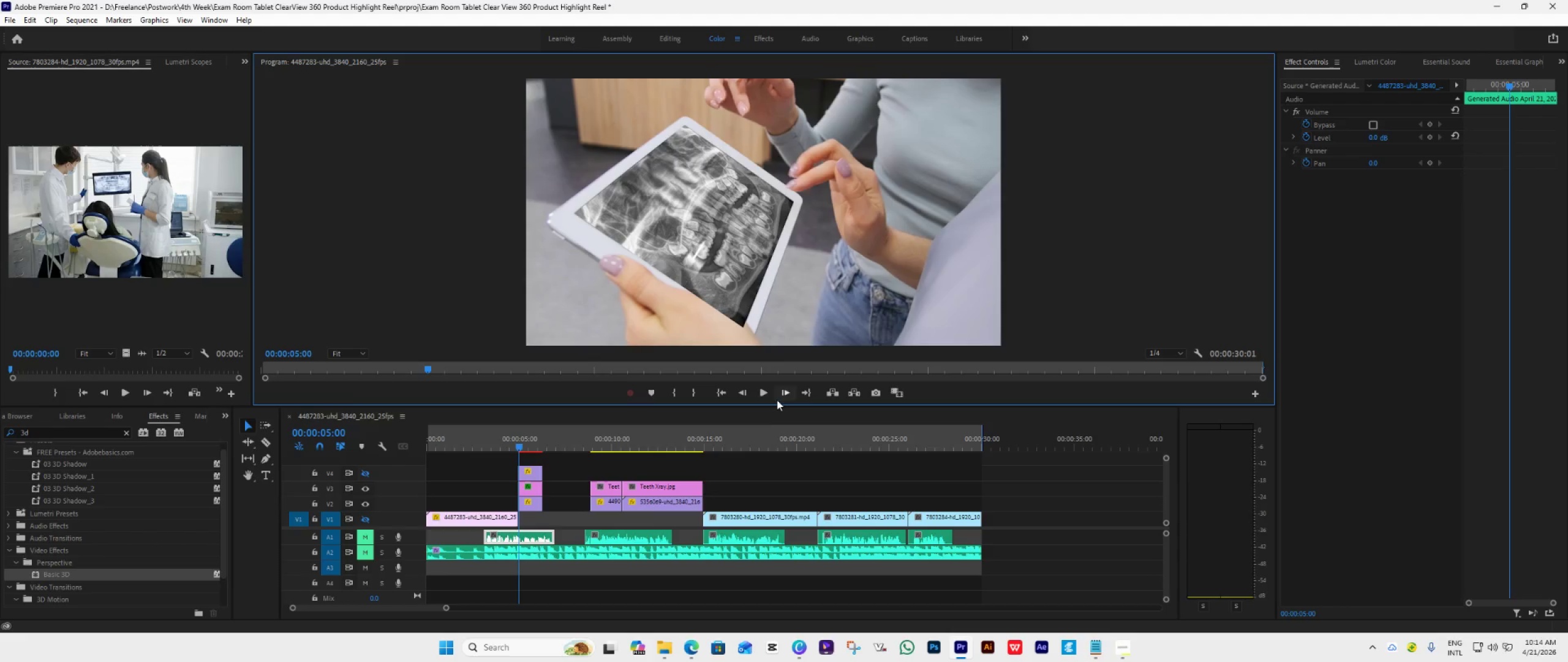 
left_click([782, 394])
 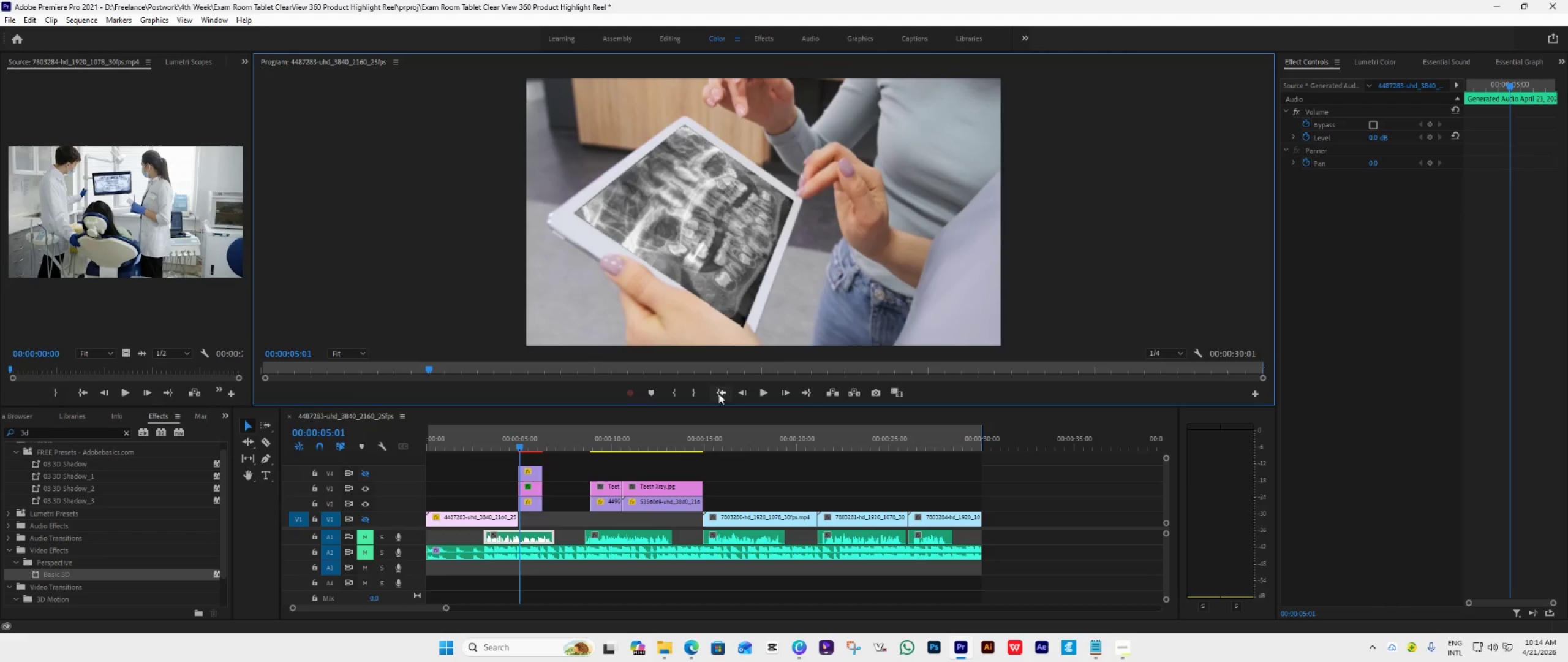 
left_click([746, 392])
 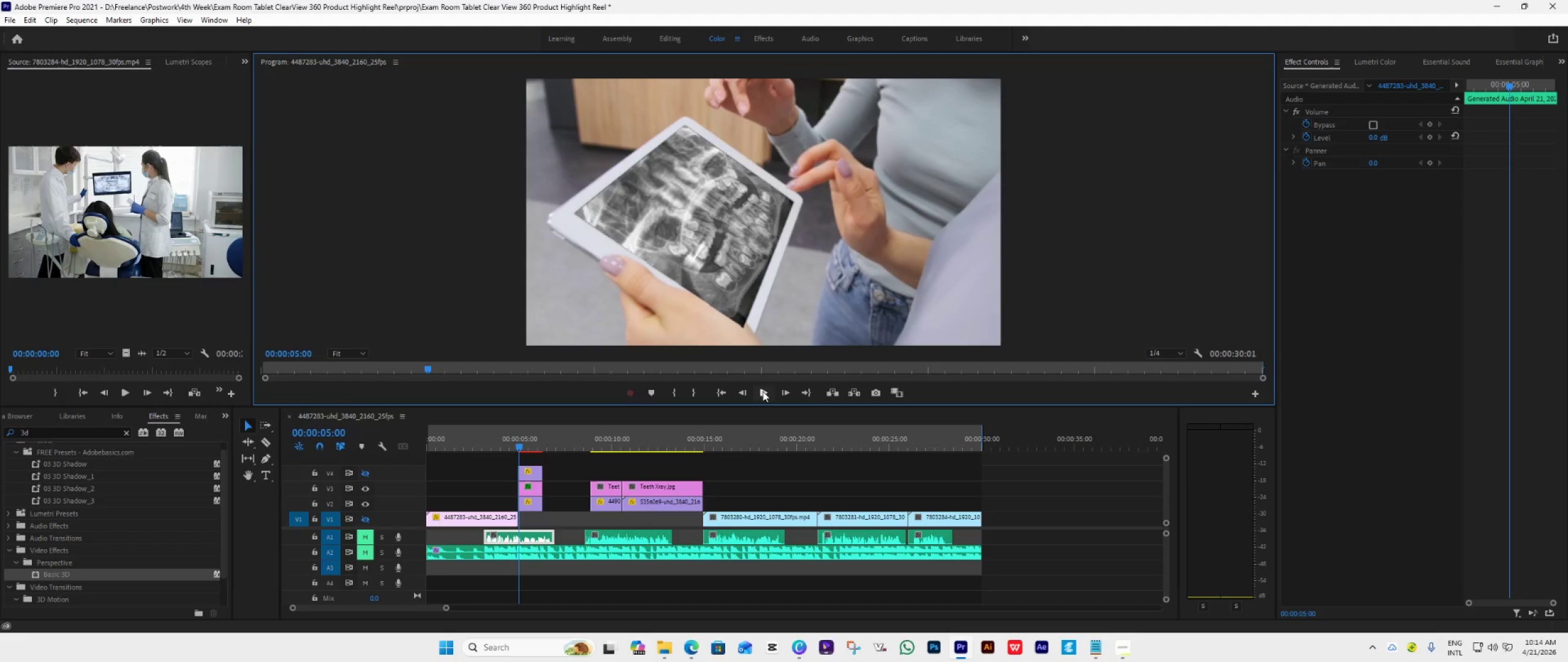 
left_click([789, 393])
 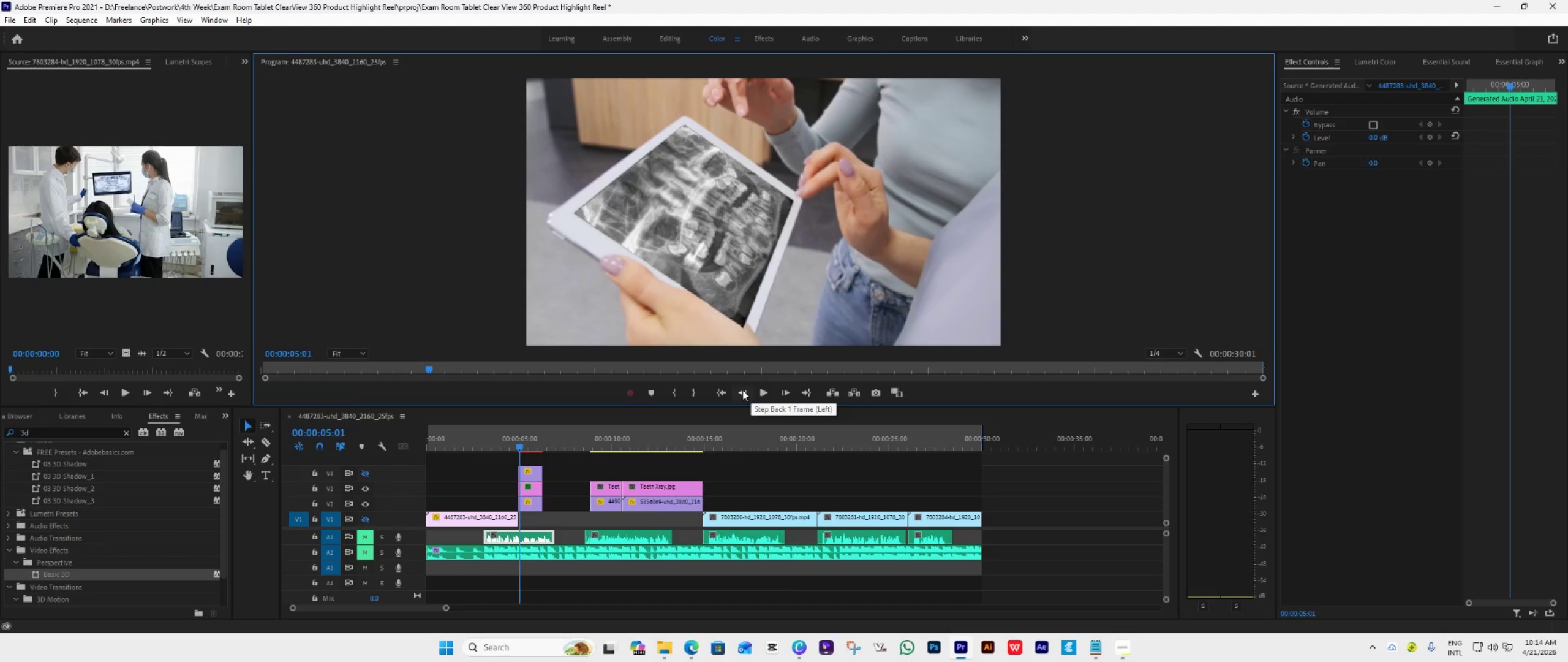 
left_click([742, 390])
 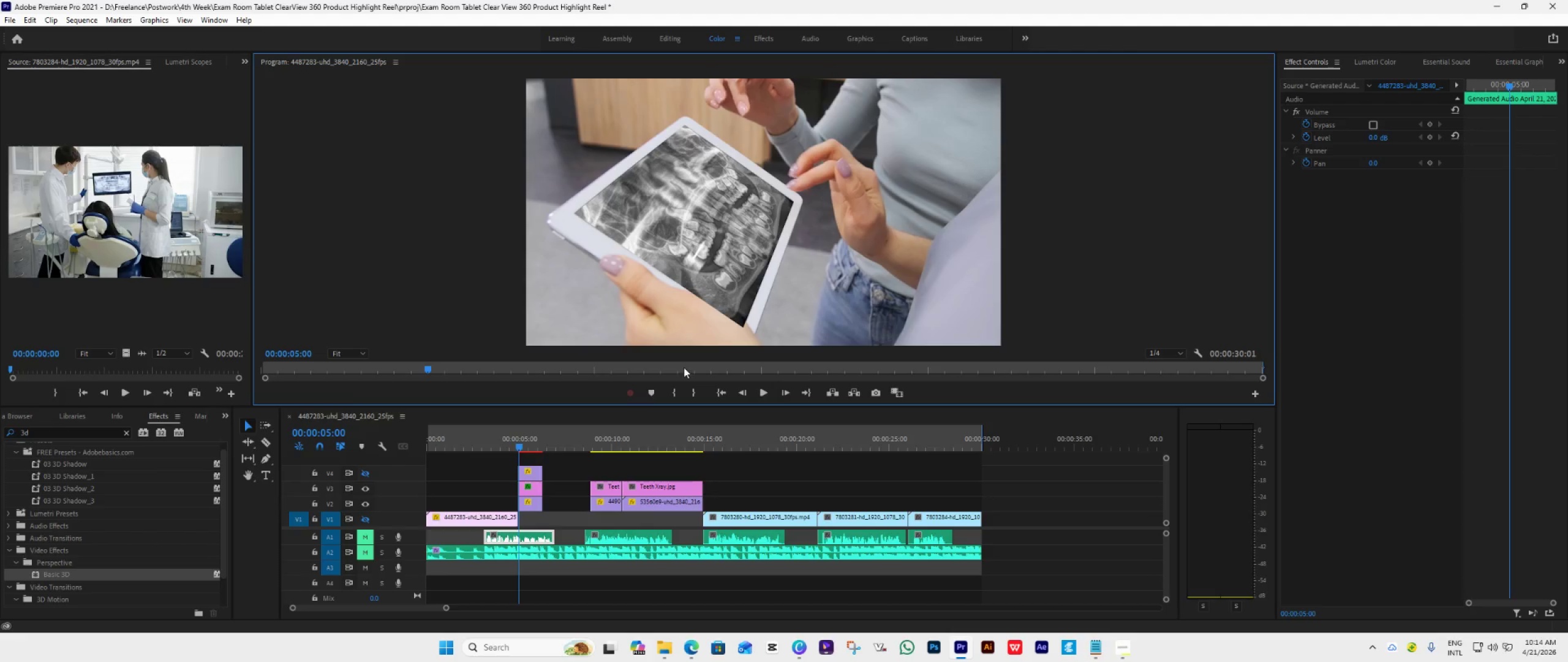 
left_click([358, 355])
 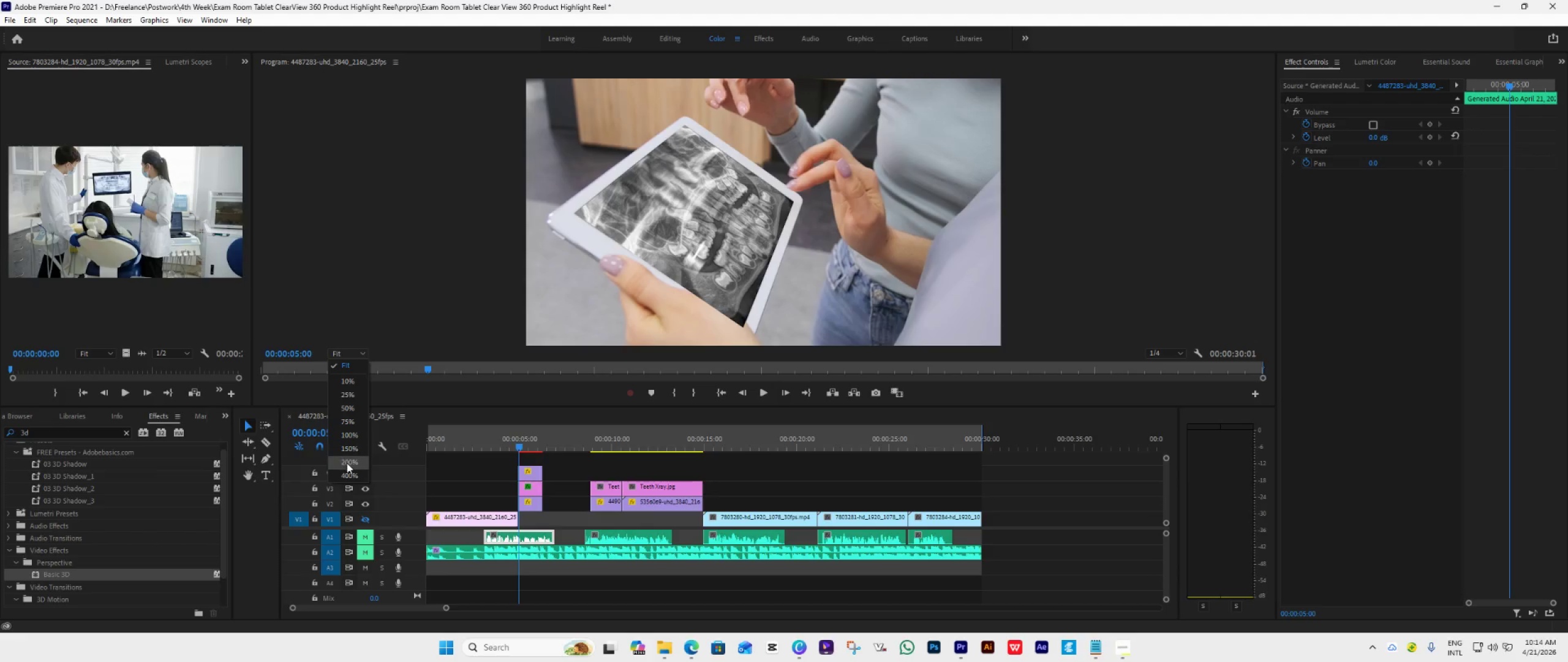 
left_click([347, 462])
 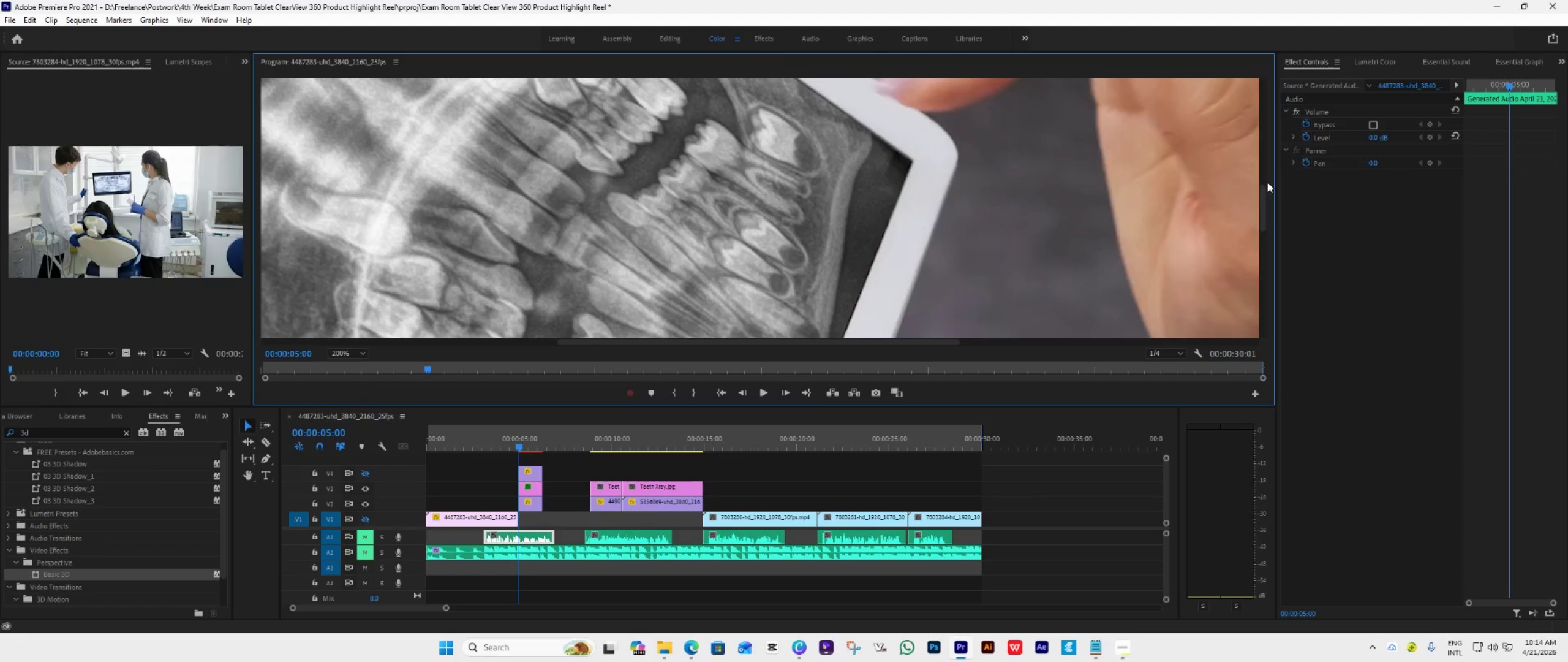 
left_click_drag(start_coordinate=[1261, 200], to_coordinate=[1268, 299])
 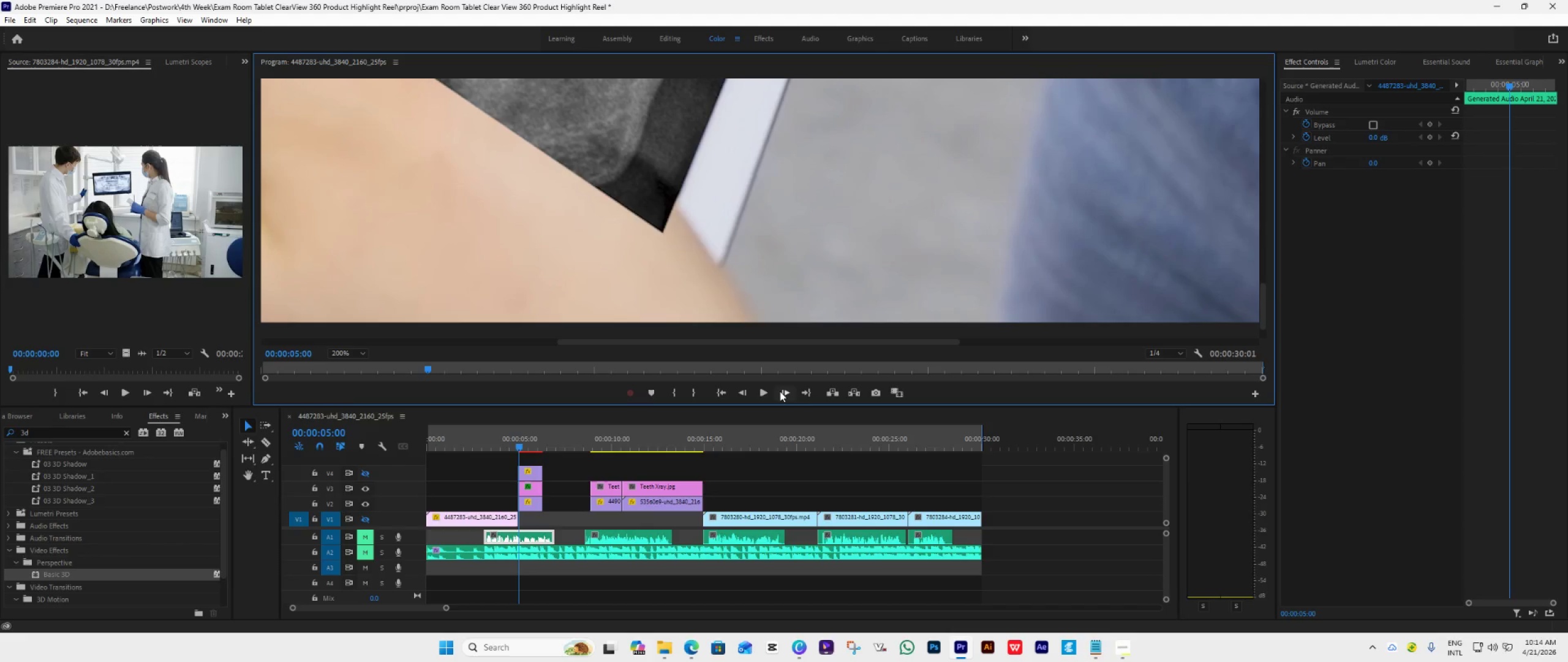 
left_click([780, 391])
 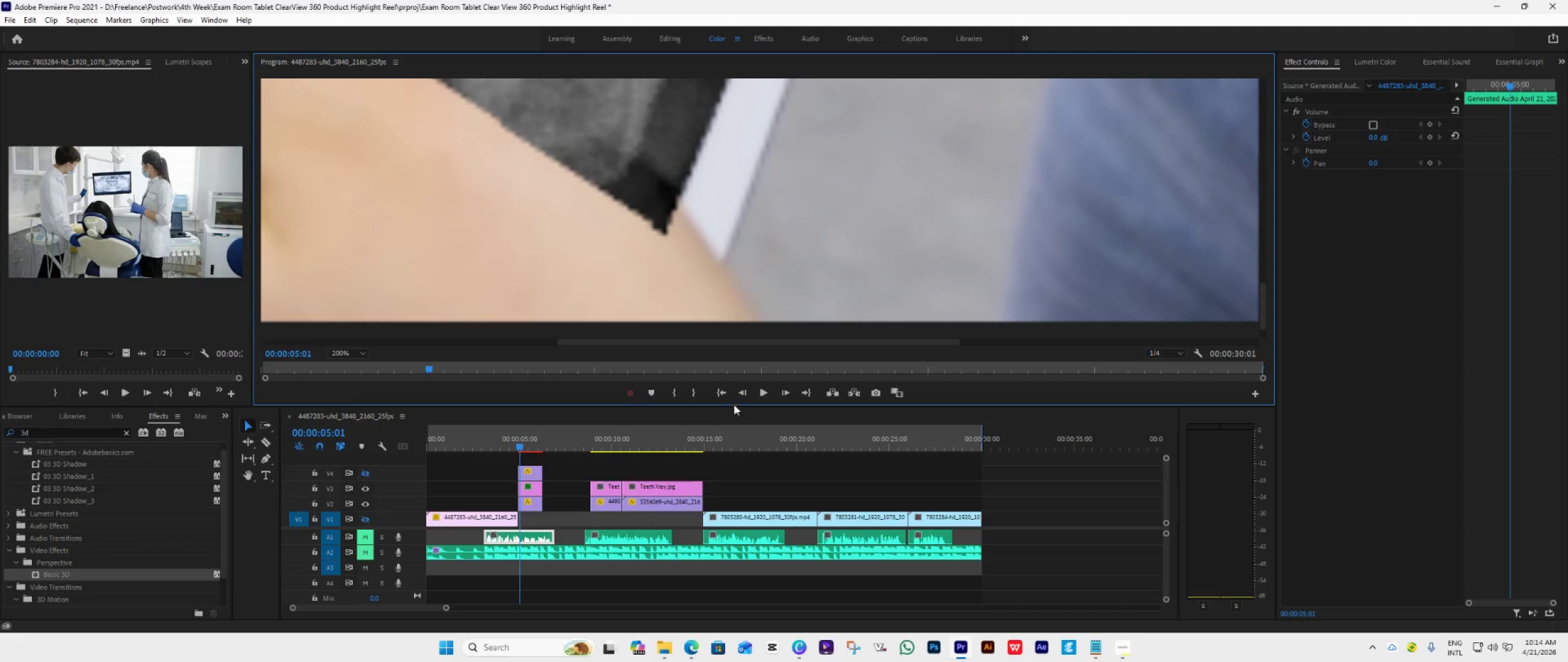 
mouse_move([738, 391])
 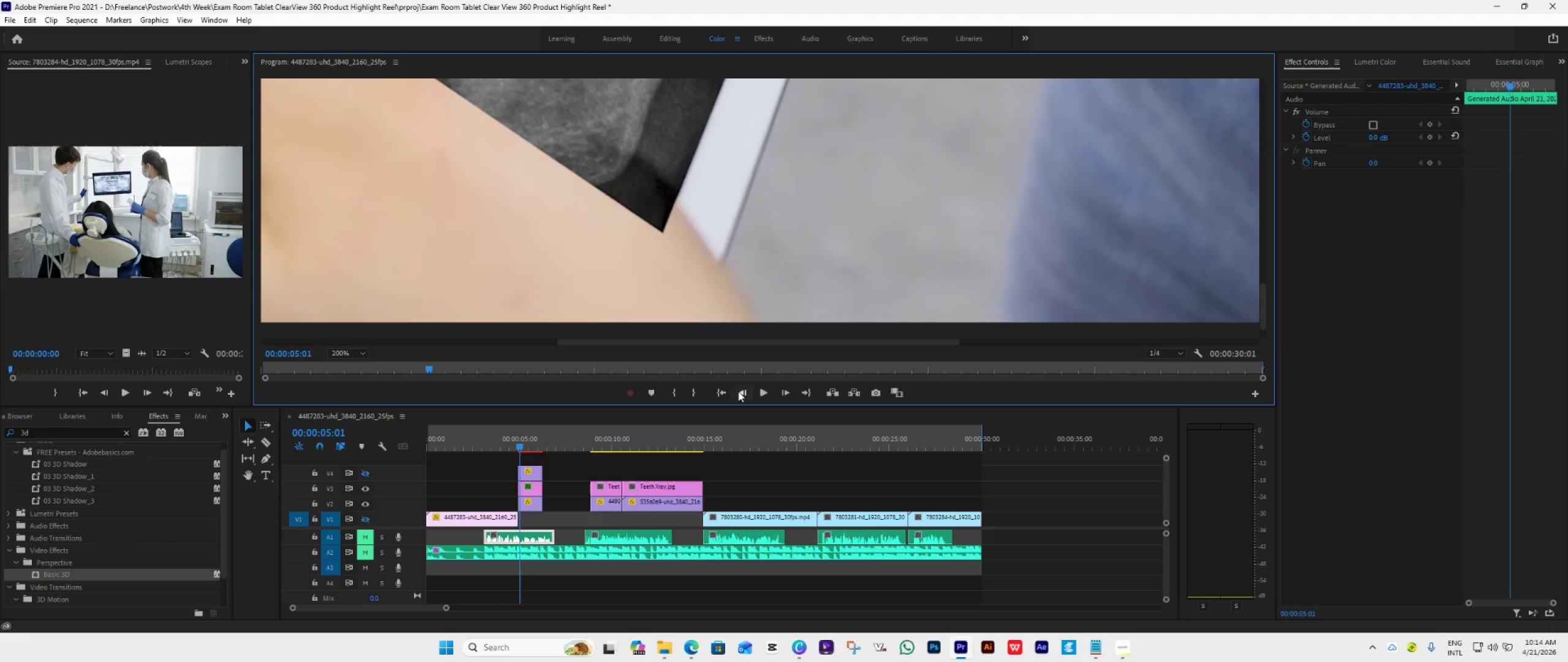 
left_click([738, 391])
 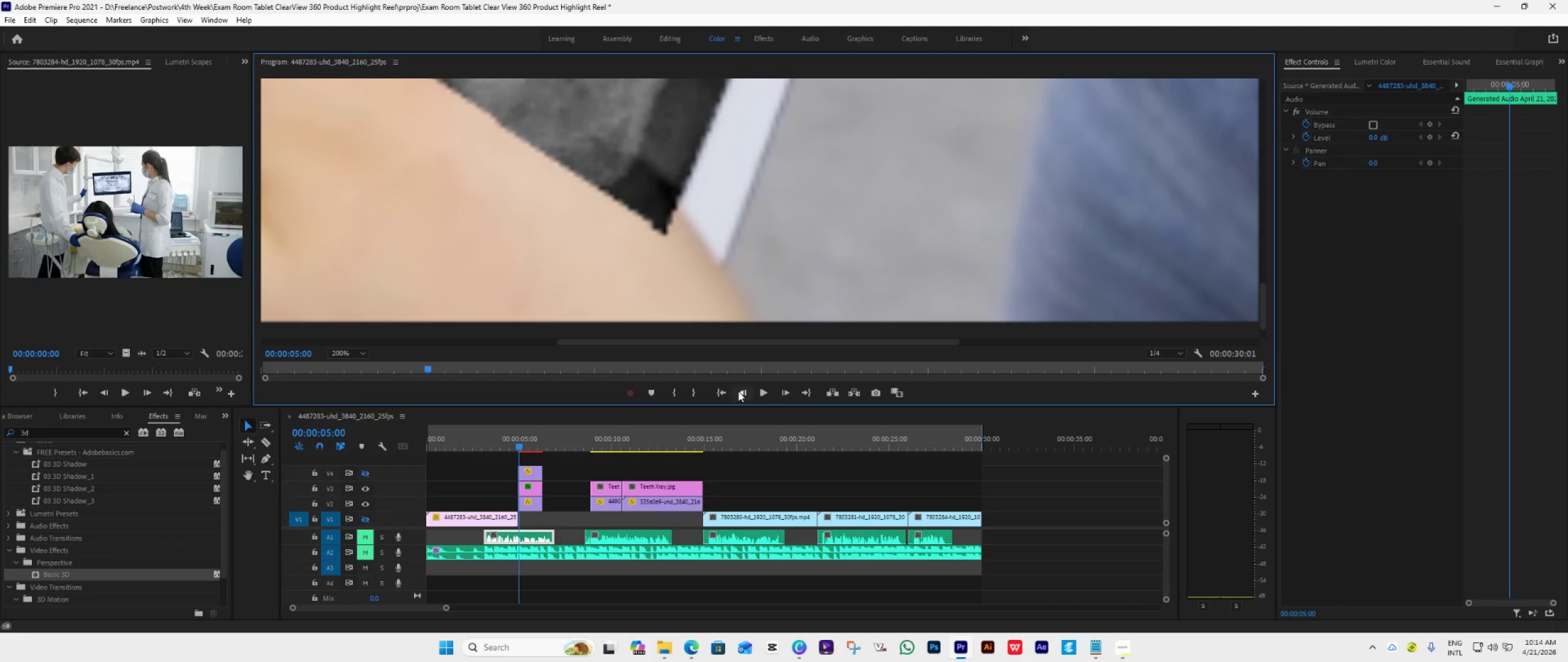 
left_click([738, 391])
 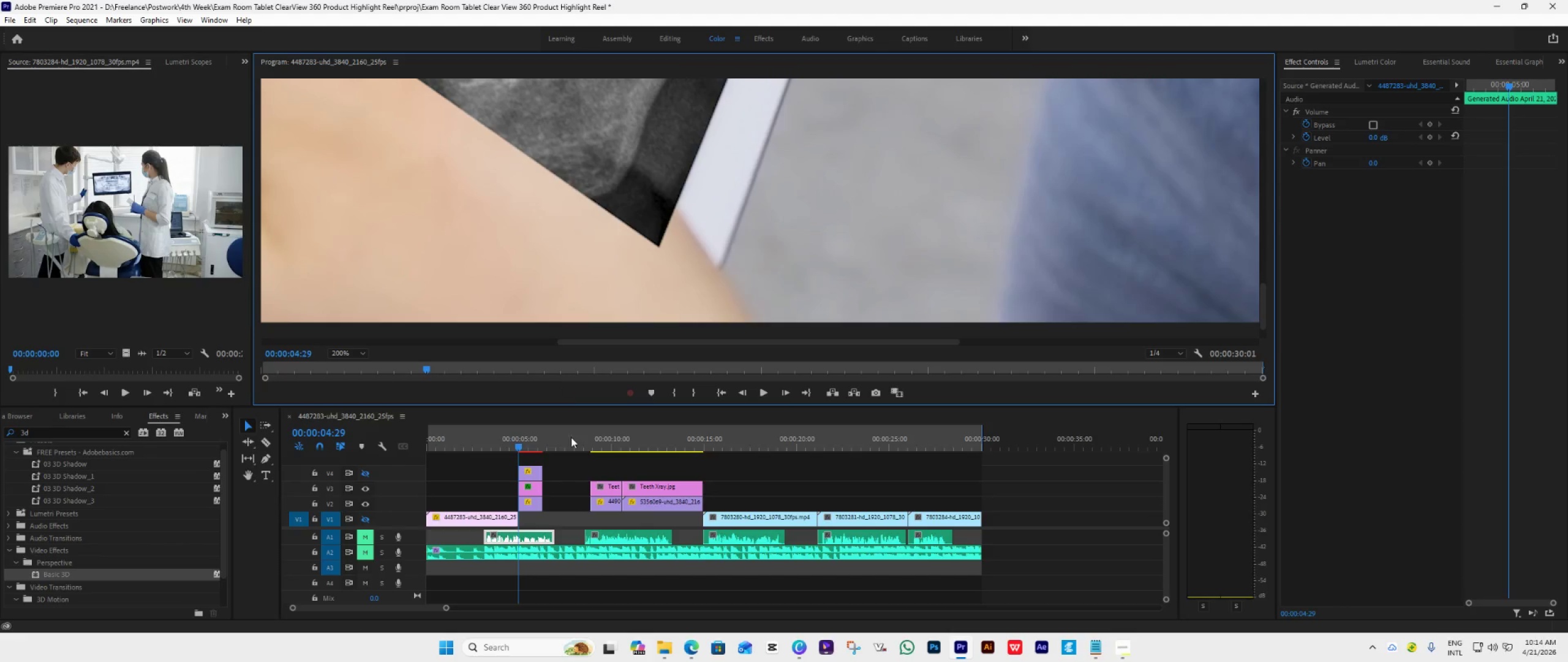 
left_click([535, 490])
 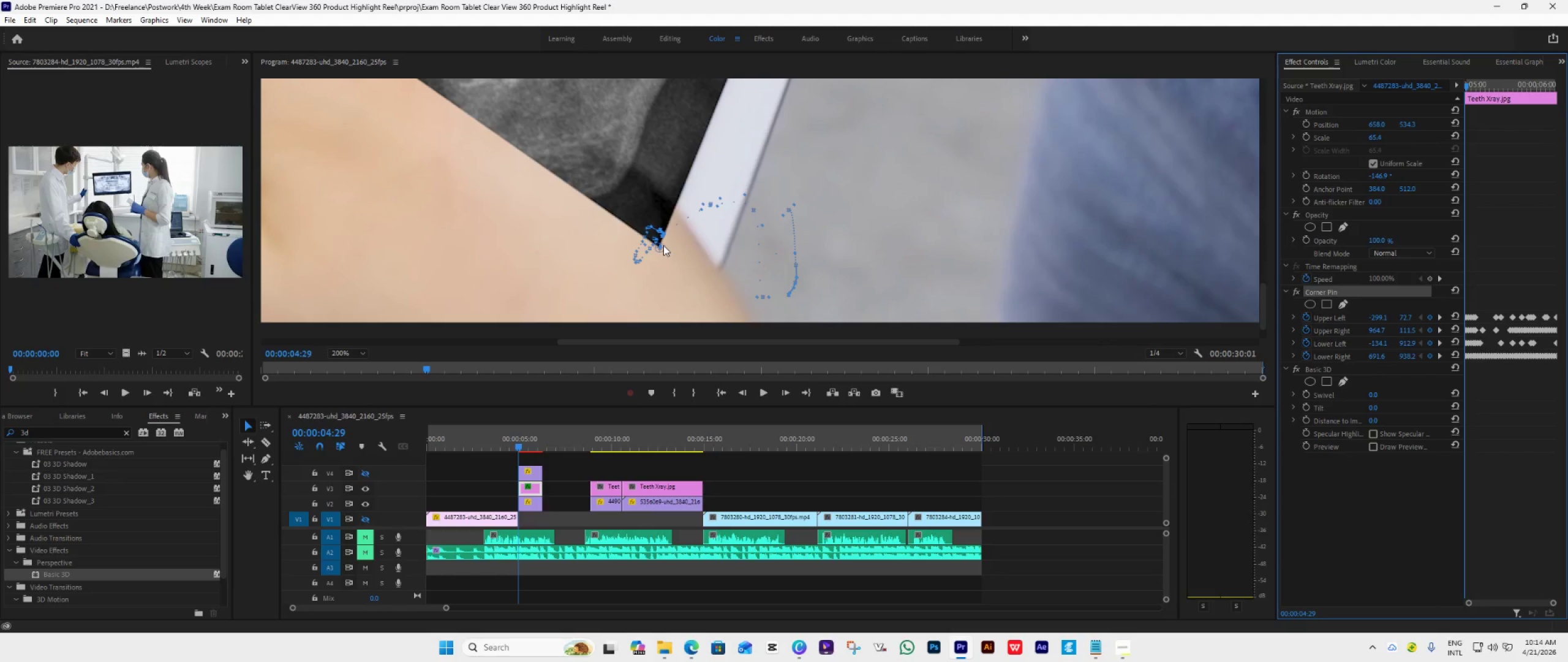 
left_click_drag(start_coordinate=[658, 250], to_coordinate=[662, 236])
 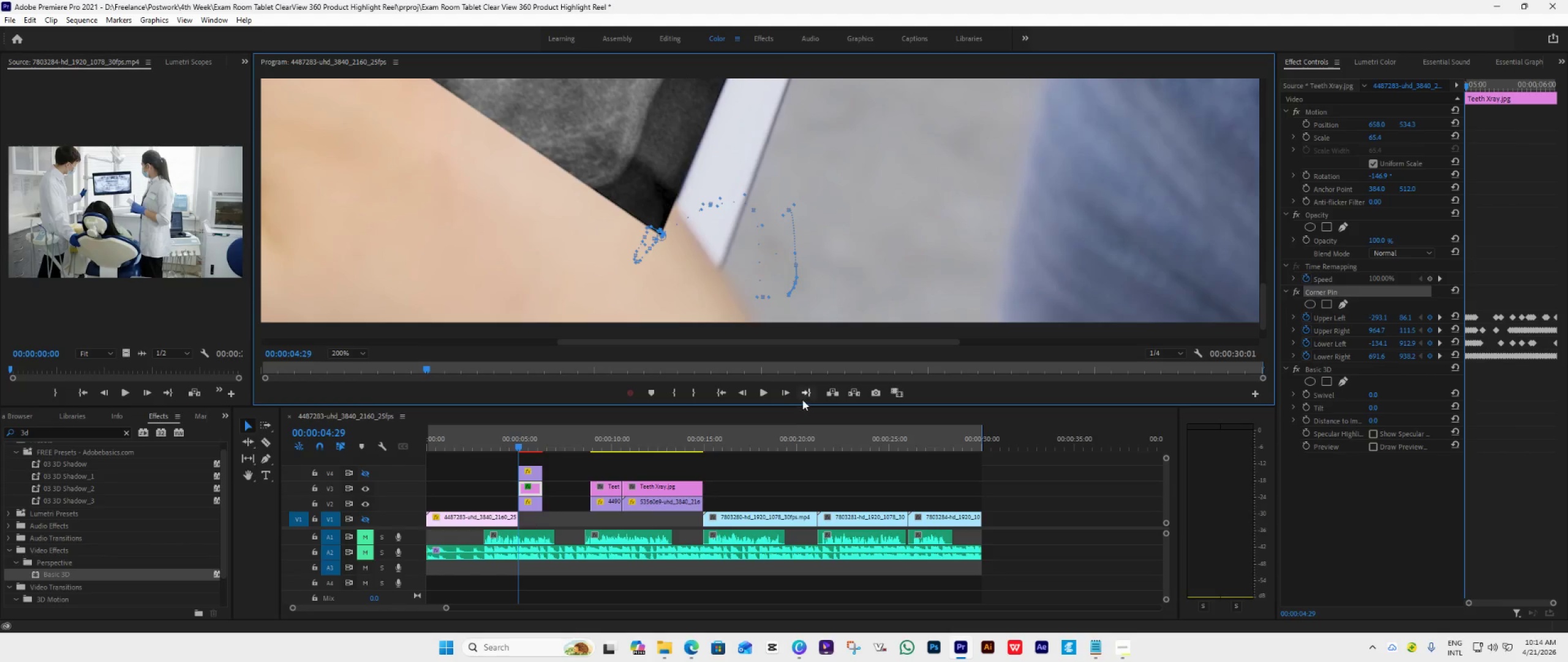 
left_click([785, 394])
 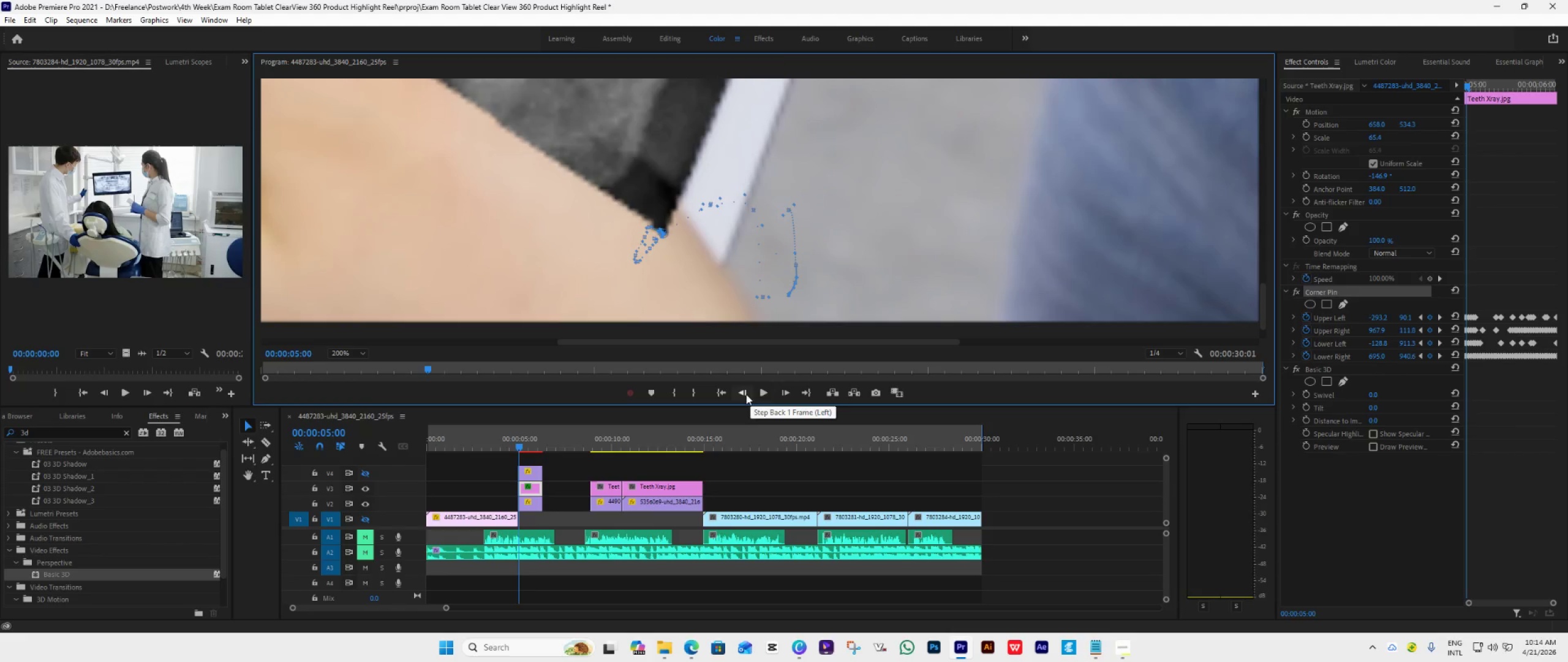 
left_click([744, 393])
 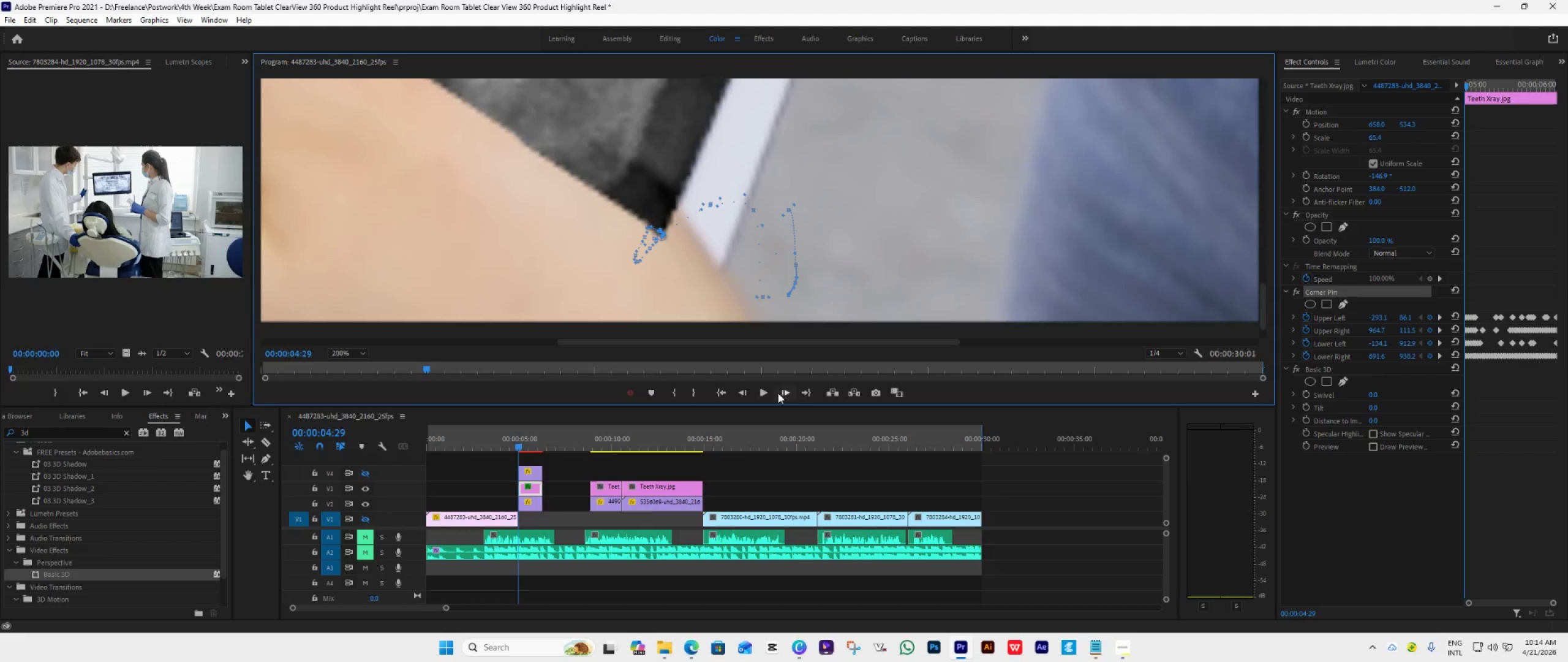 
left_click([782, 390])
 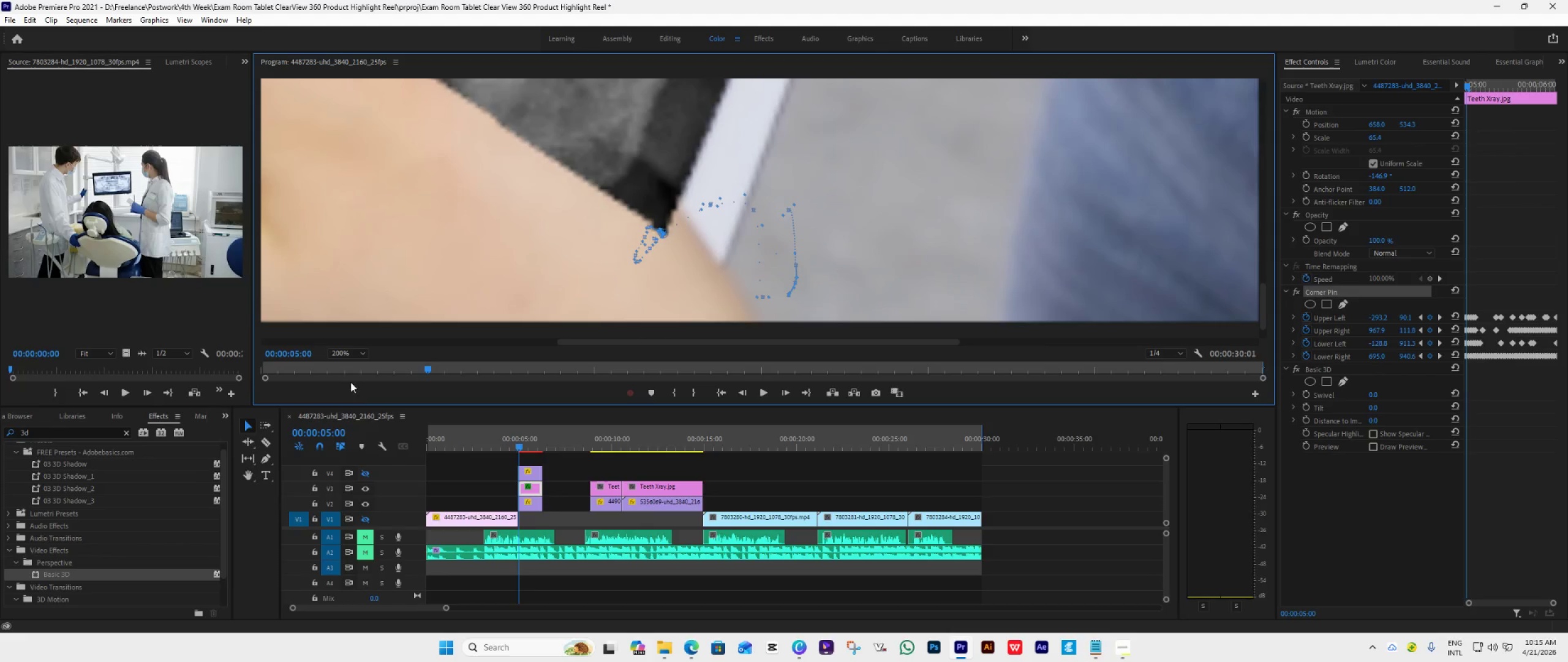 
left_click([348, 353])
 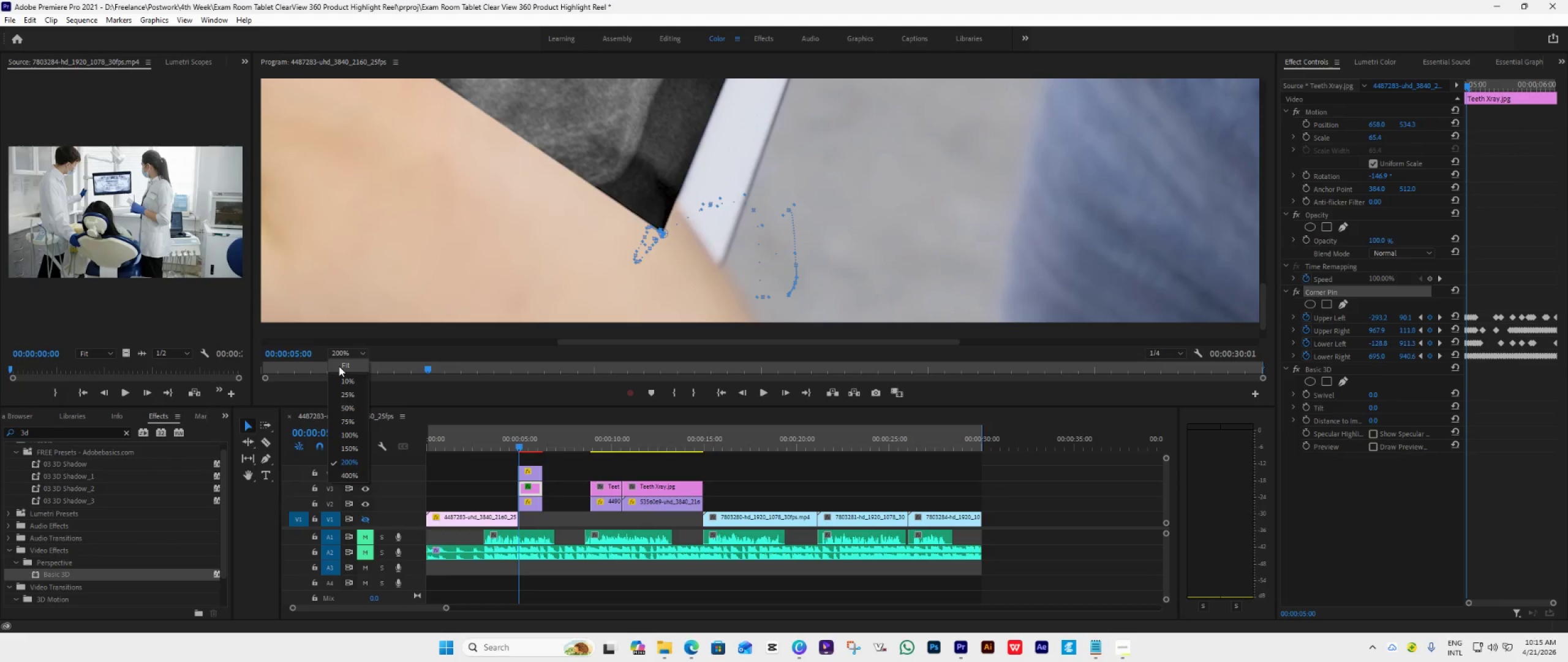 
left_click([339, 366])
 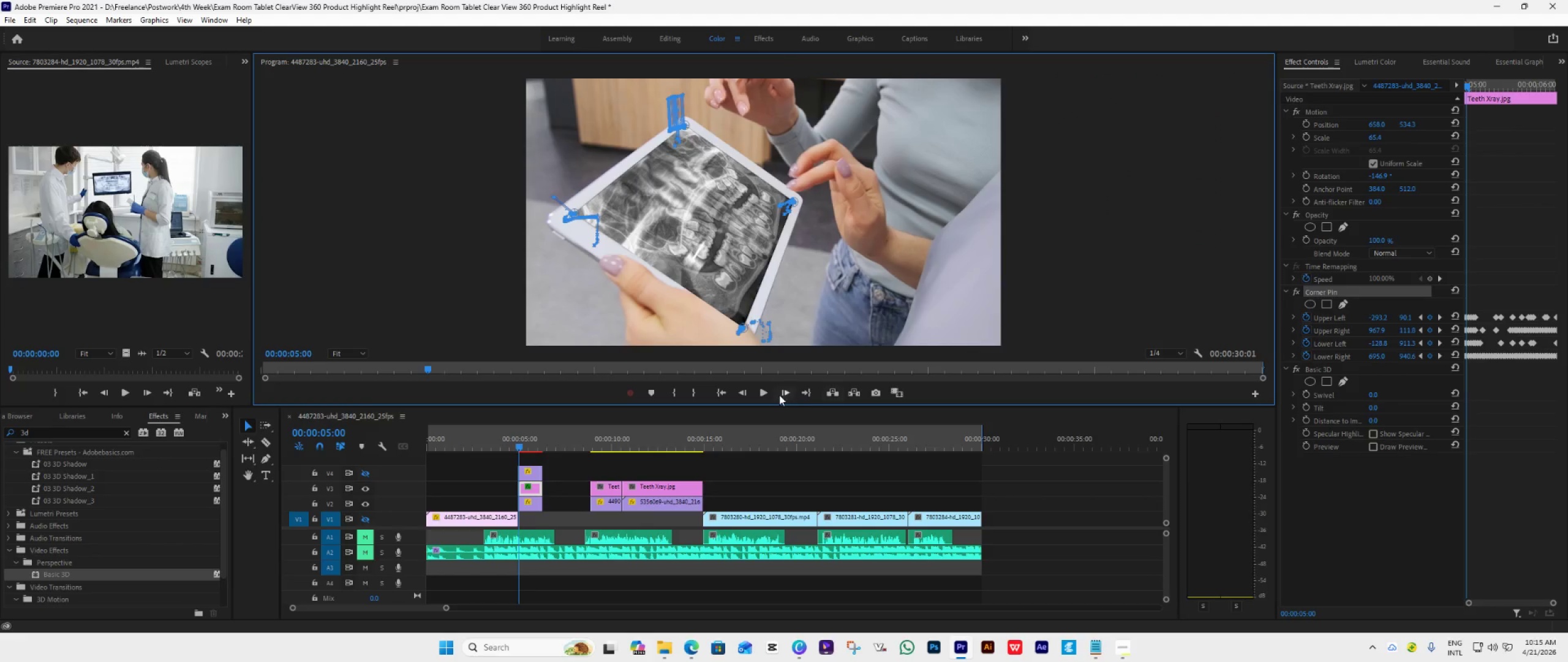 
left_click([780, 390])
 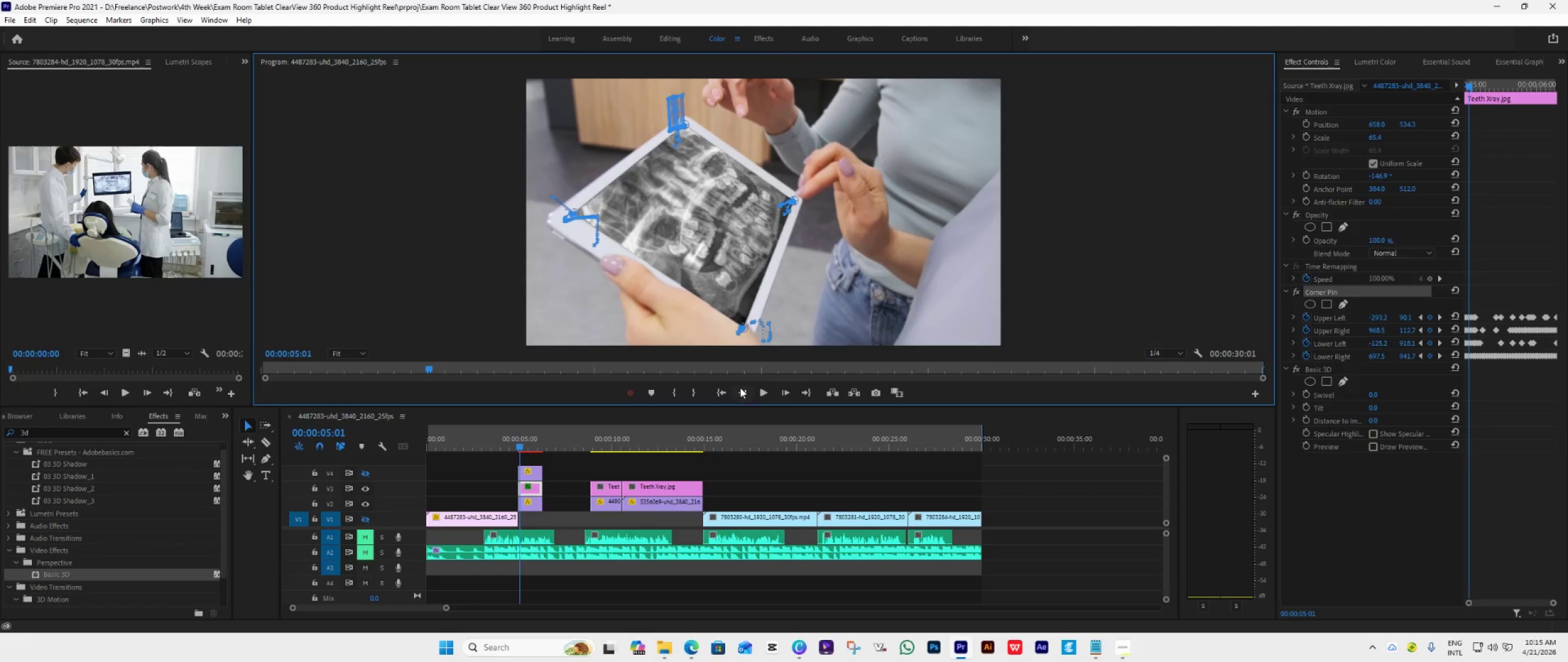 
left_click([740, 389])
 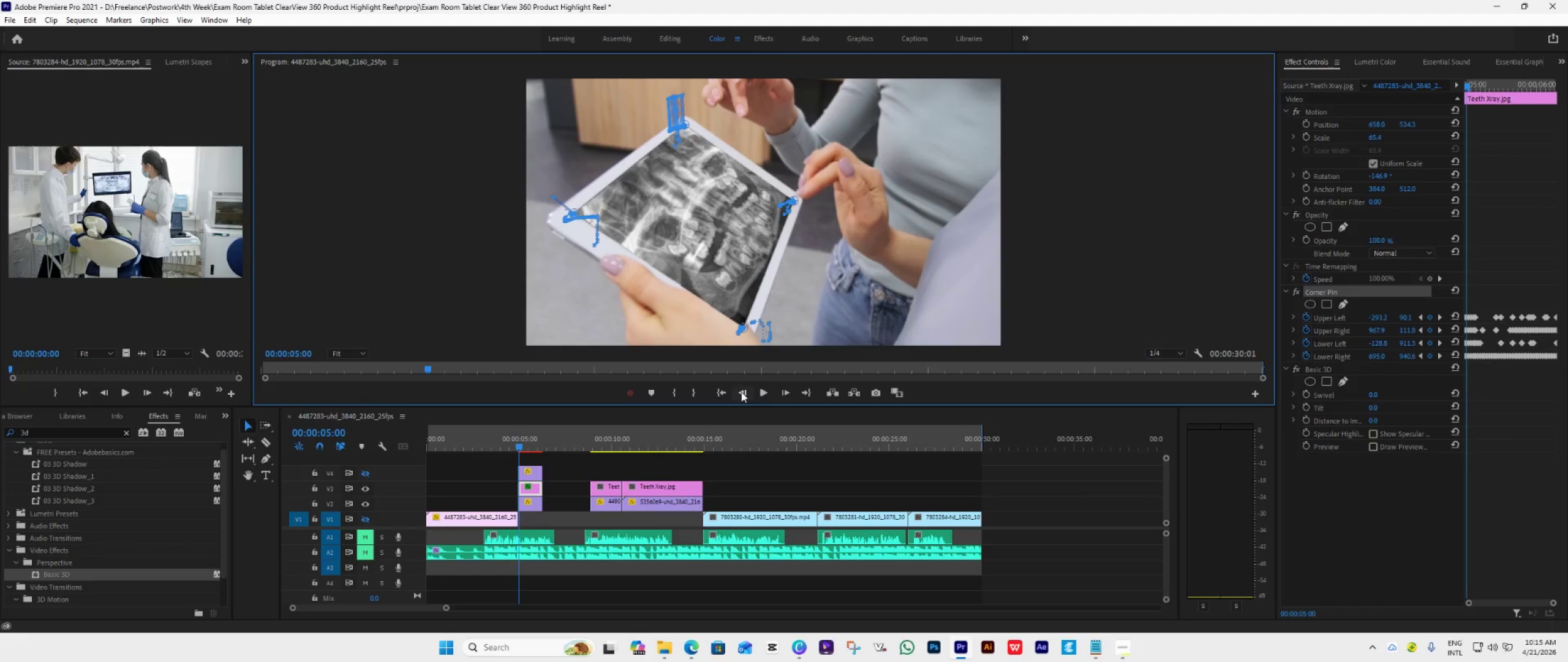 
left_click([741, 392])
 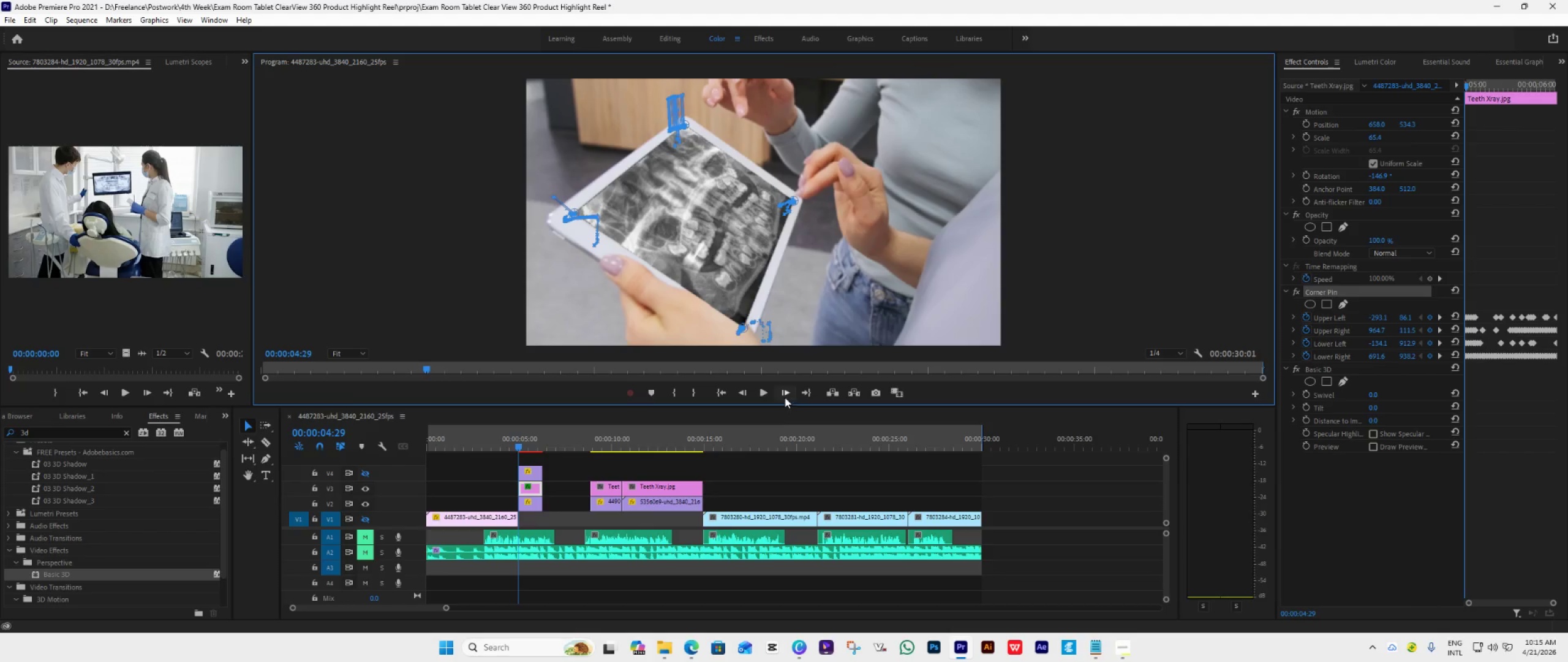 
left_click([785, 393])
 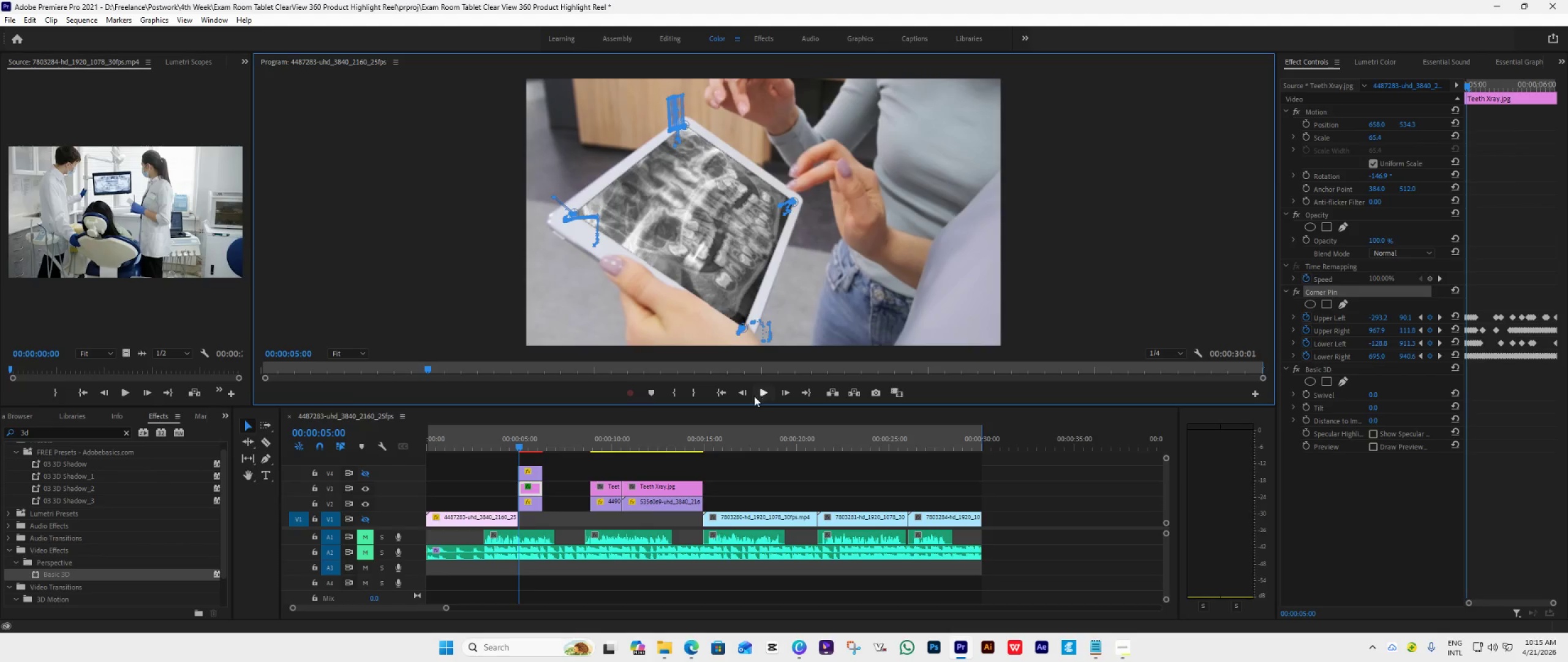 
left_click([742, 391])
 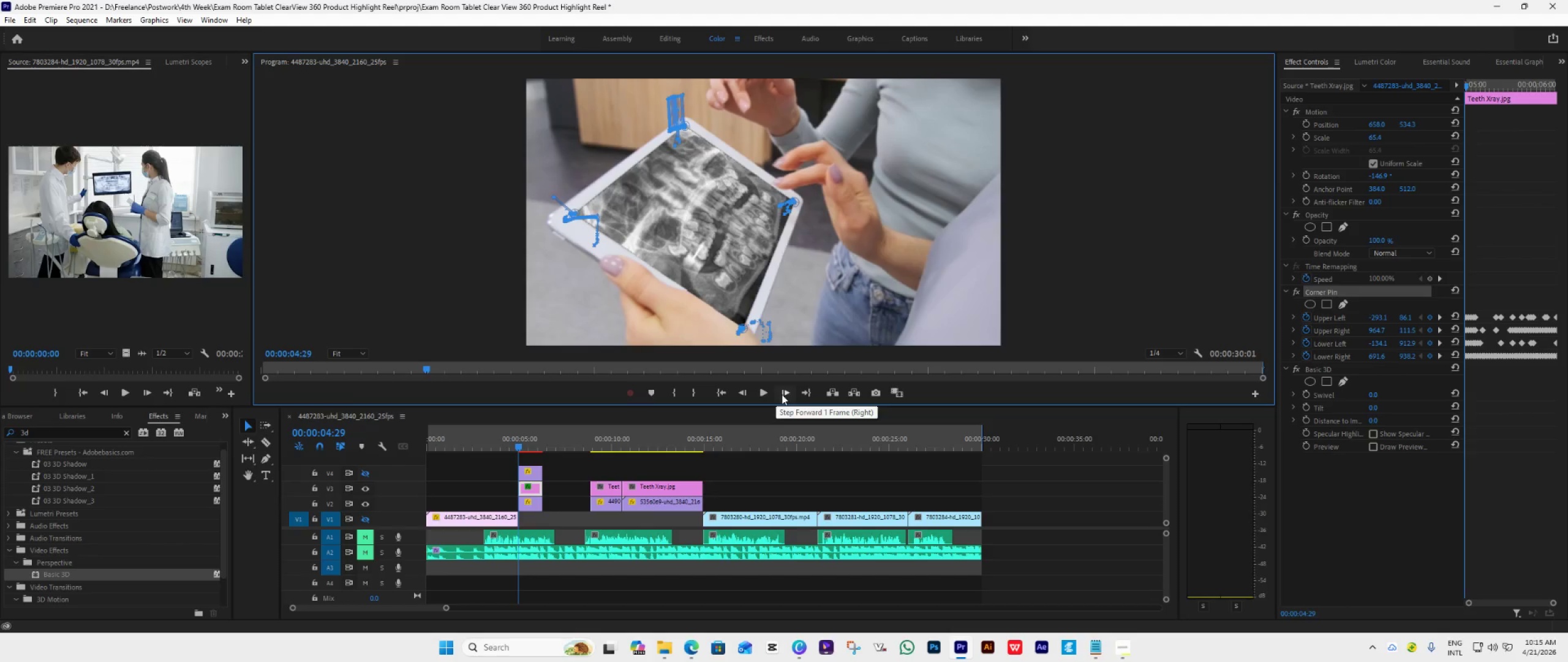 
left_click([783, 394])
 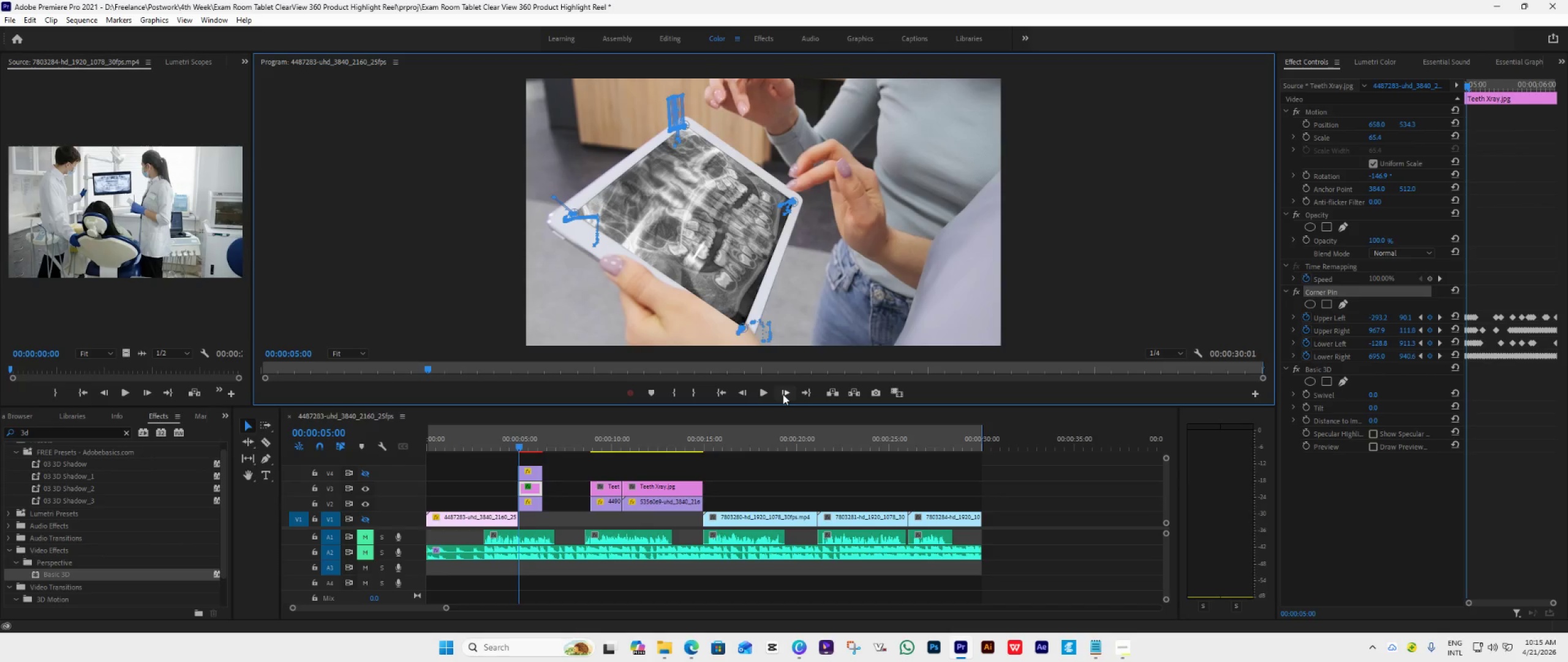 
key(Control+S)
 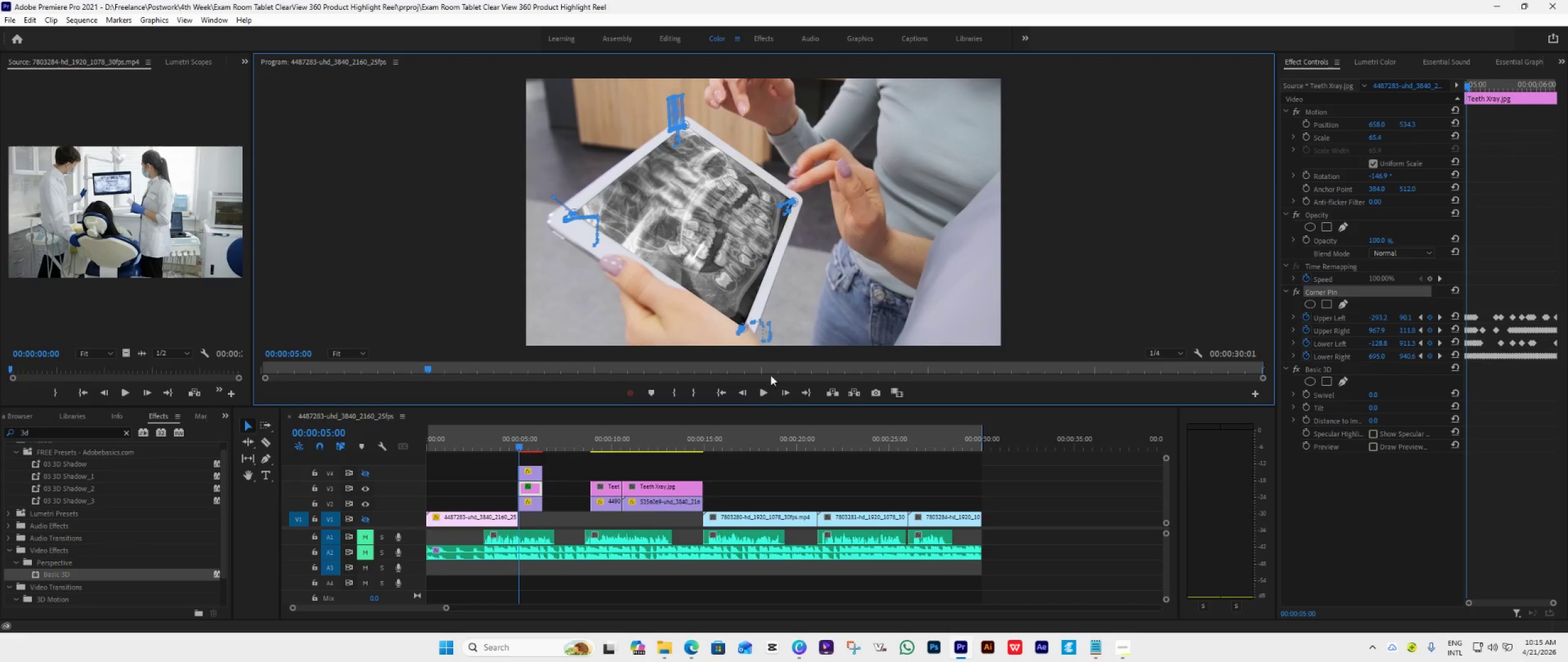 
left_click([784, 395])
 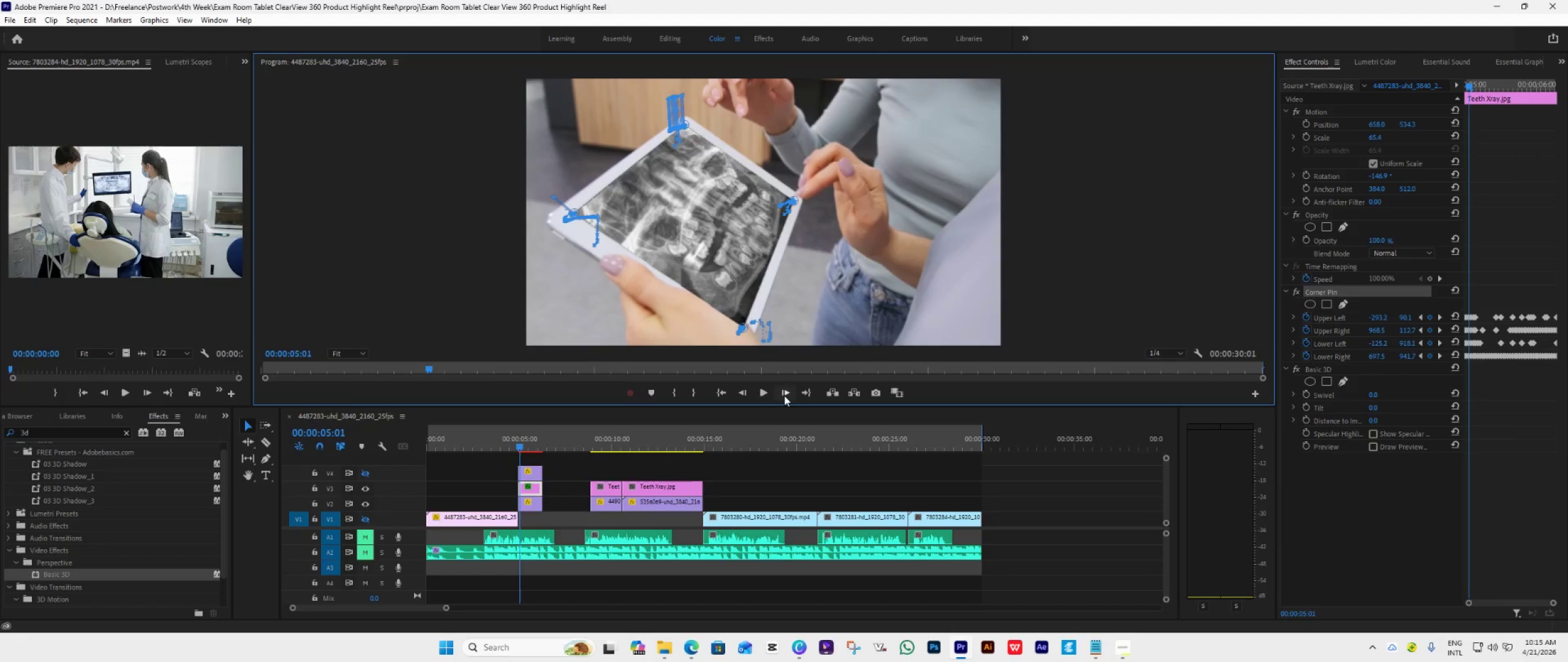 
left_click([784, 395])
 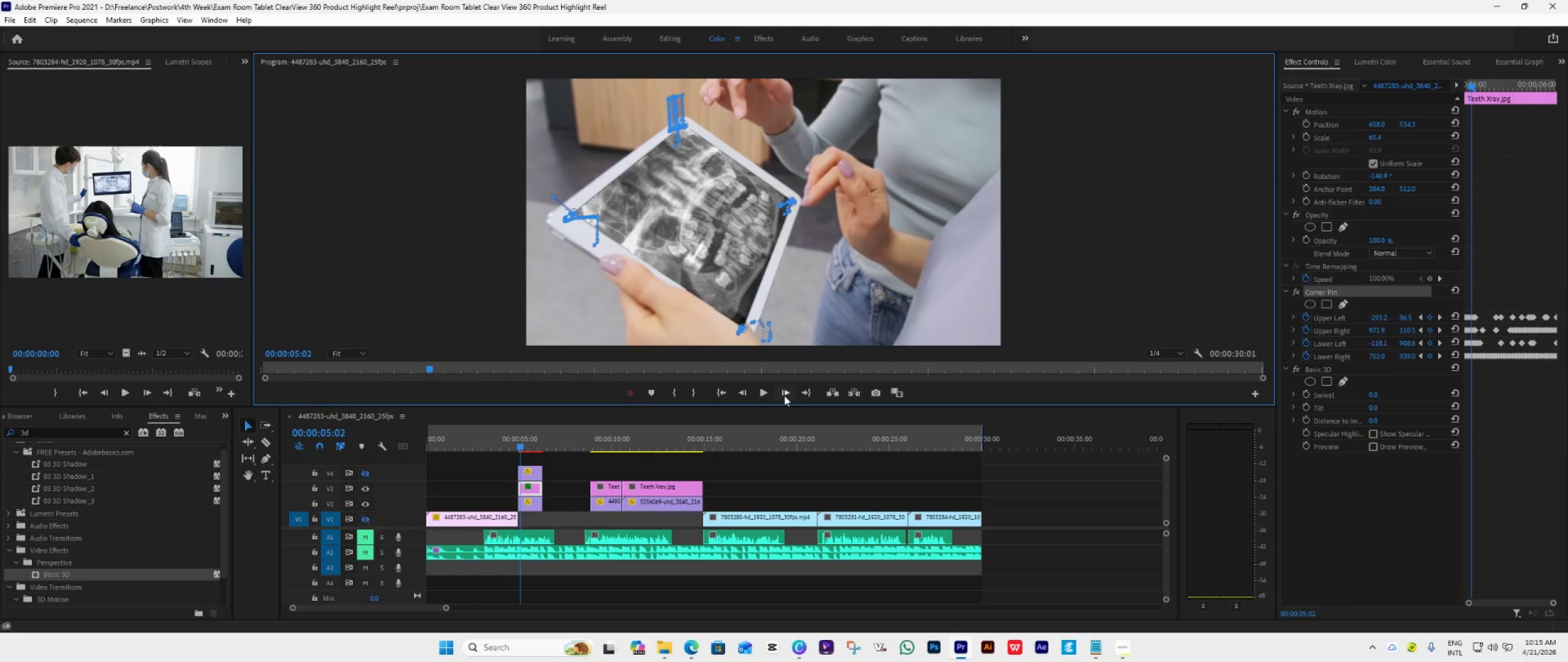 
left_click([784, 395])
 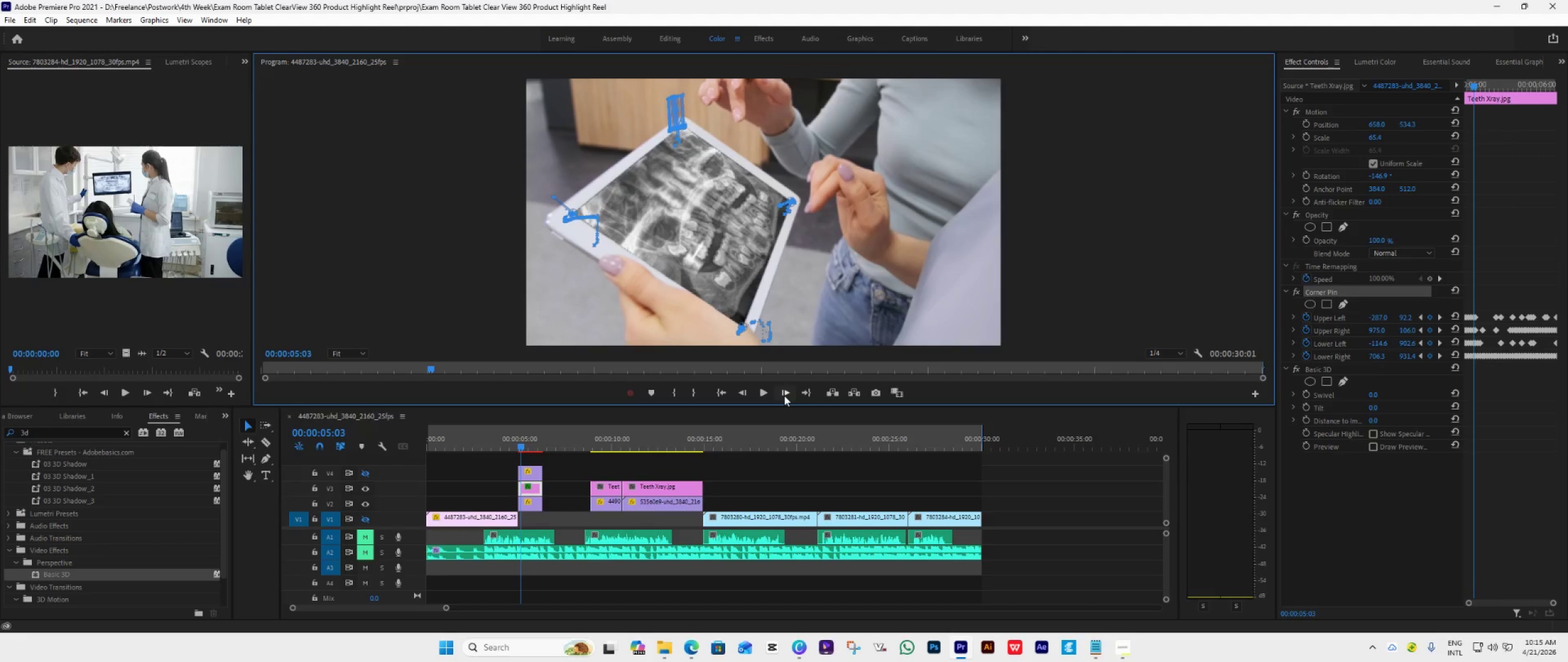 
left_click([784, 395])
 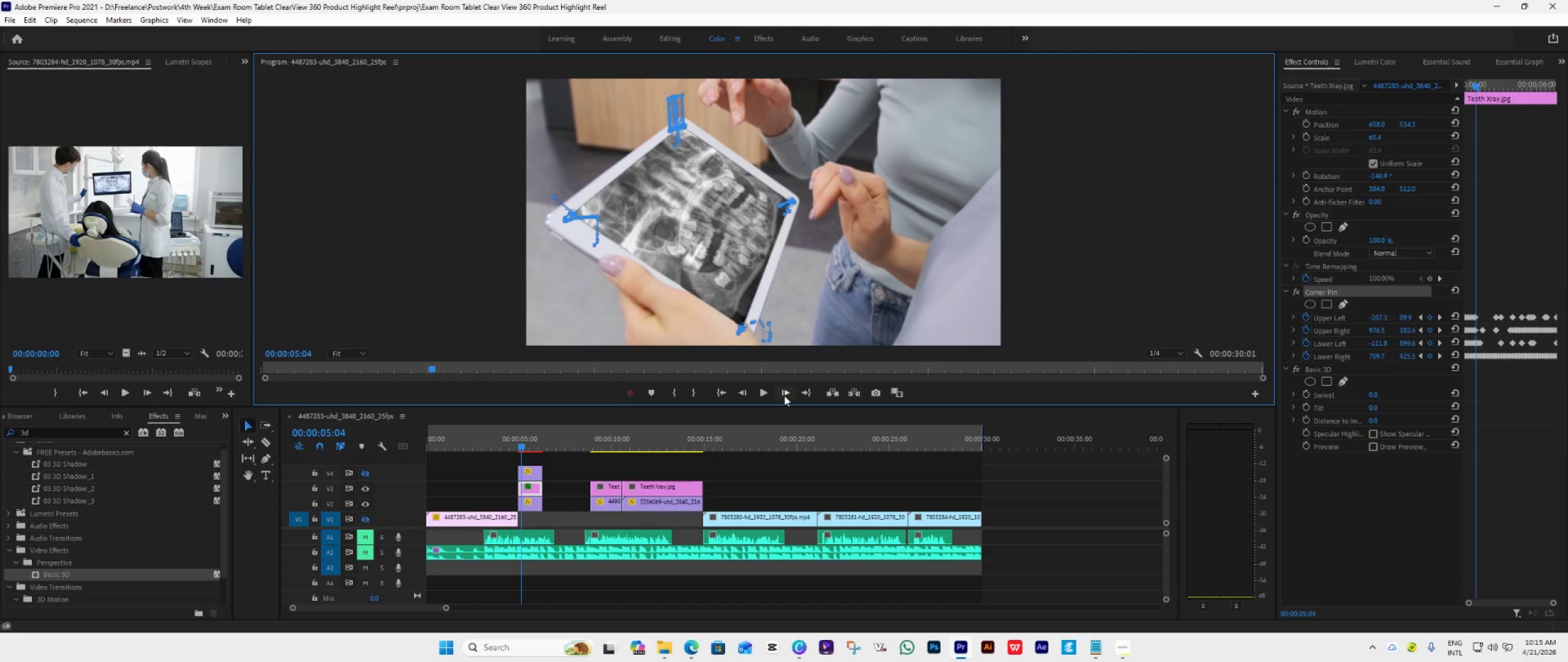 
left_click([784, 395])
 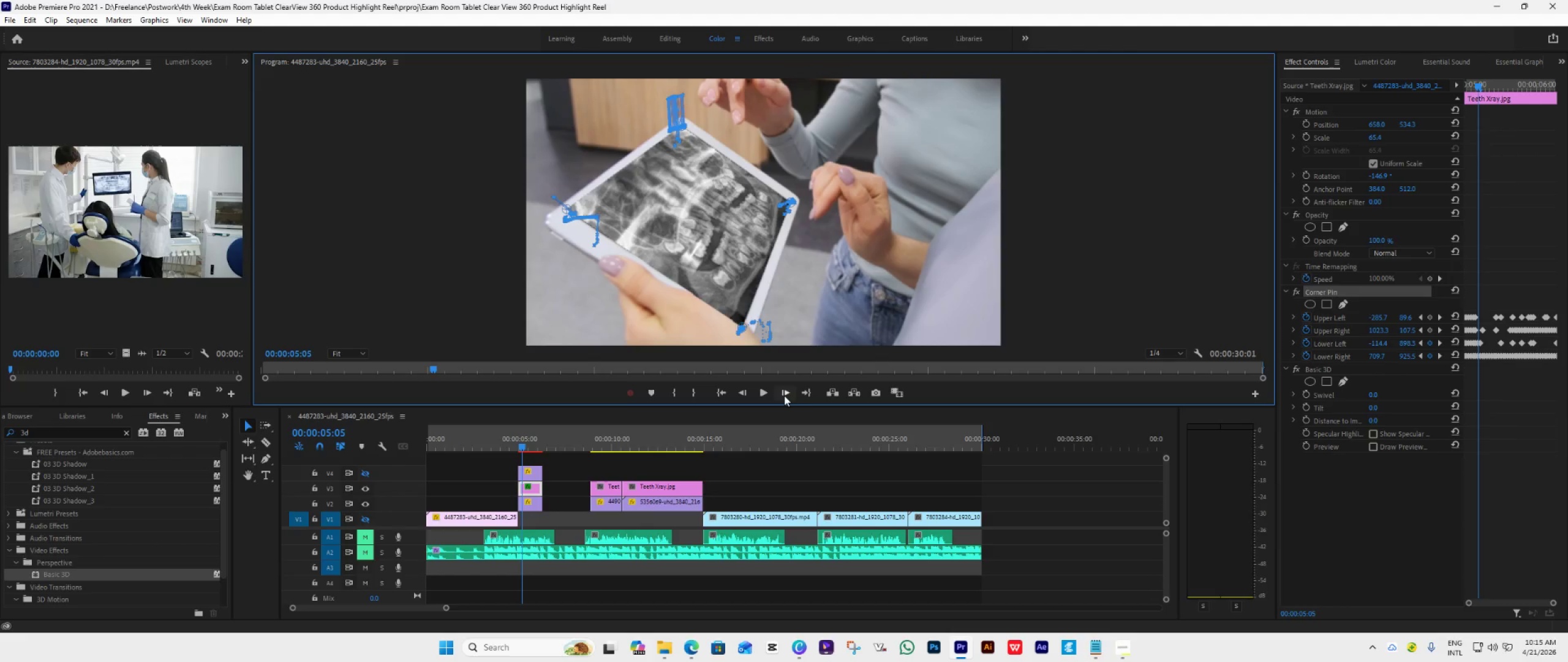 
mouse_move([761, 390])
 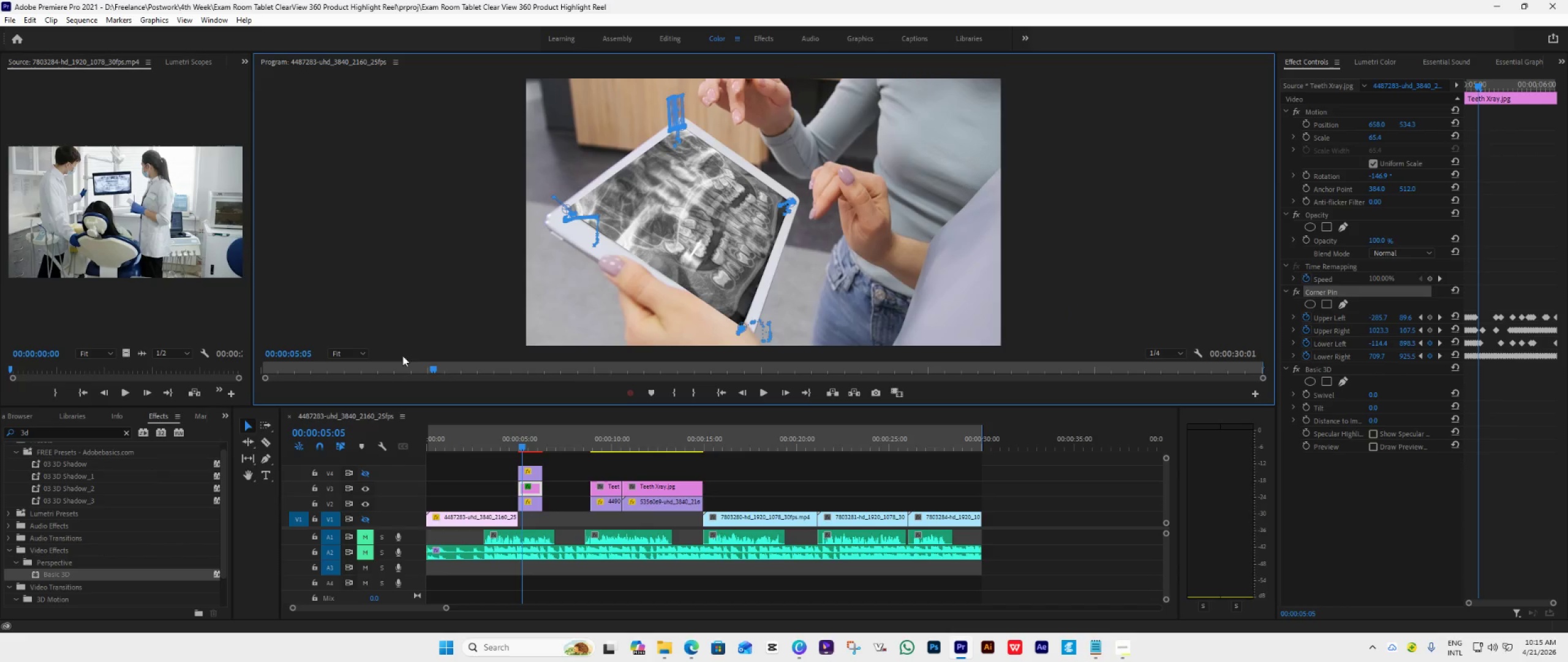 
left_click([342, 352])
 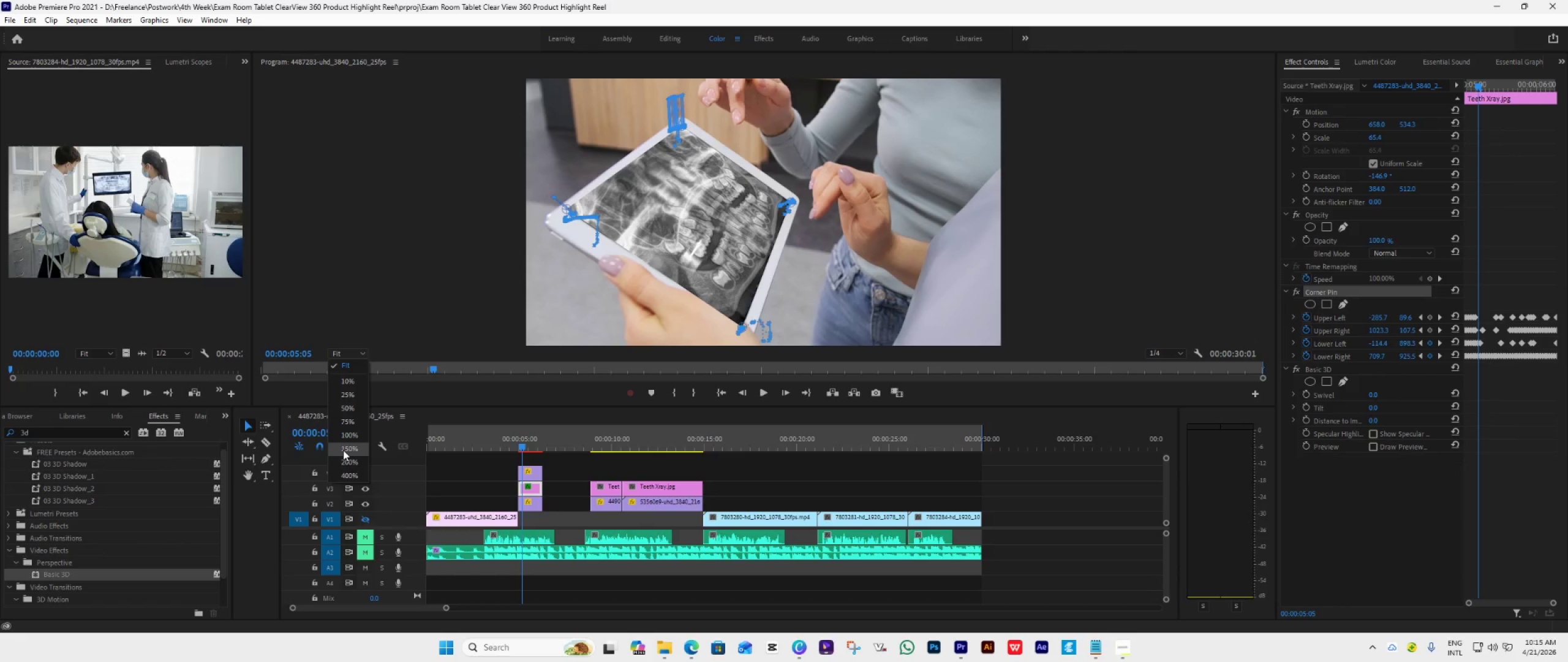 
left_click([345, 457])
 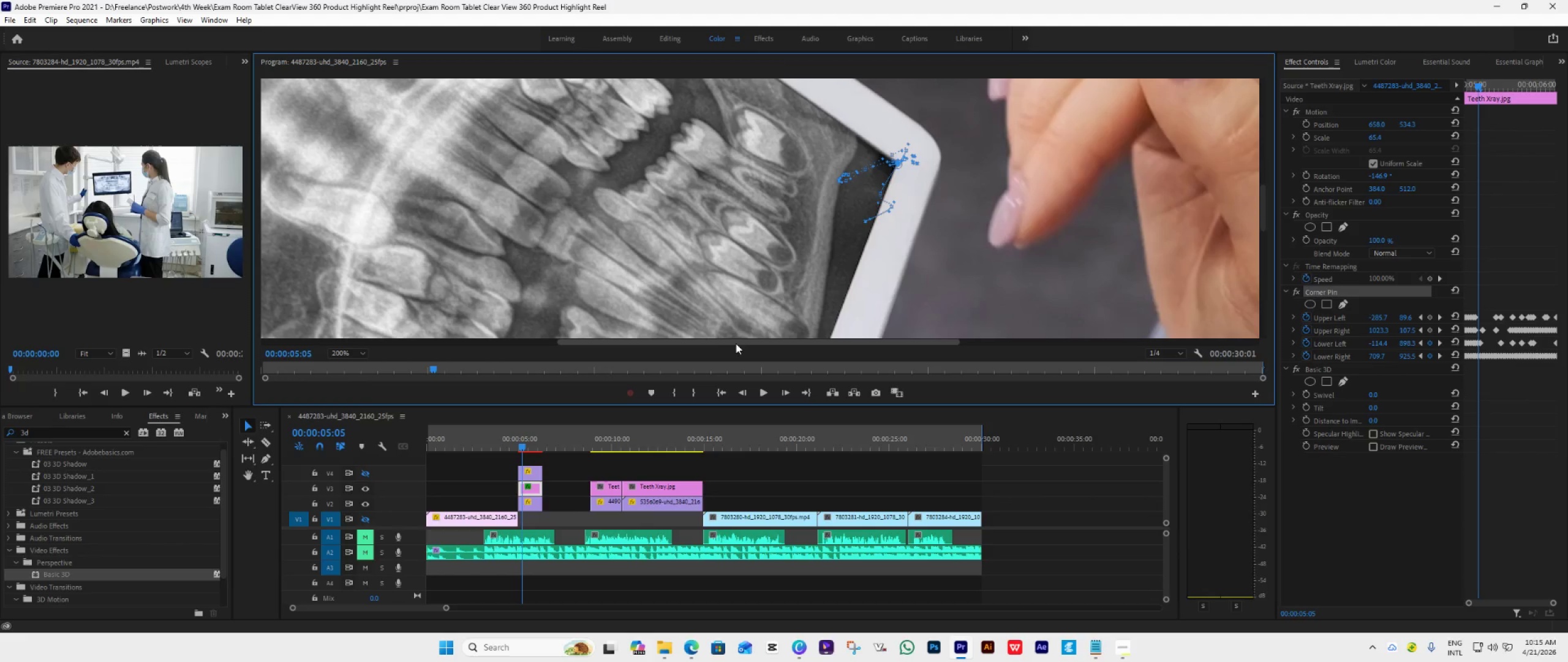 
left_click_drag(start_coordinate=[736, 342], to_coordinate=[479, 338])
 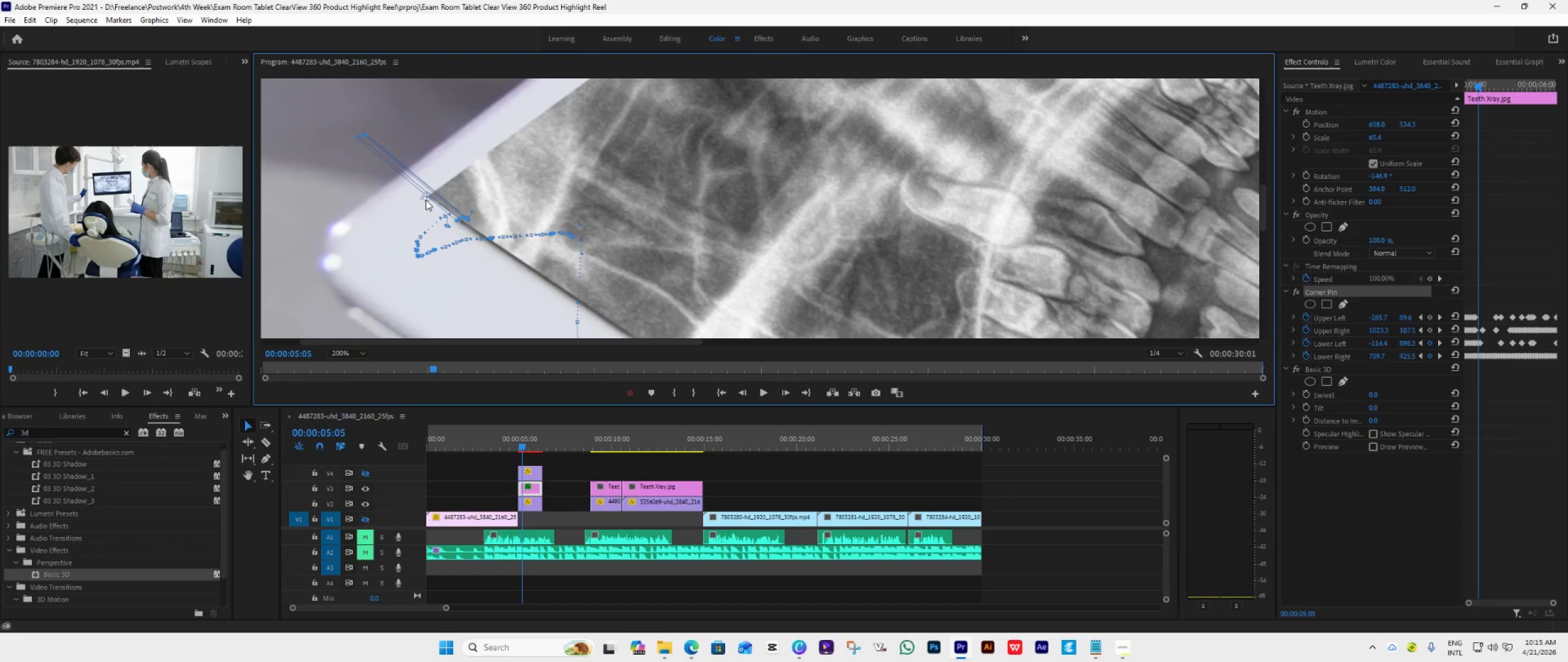 
left_click_drag(start_coordinate=[426, 200], to_coordinate=[459, 220])
 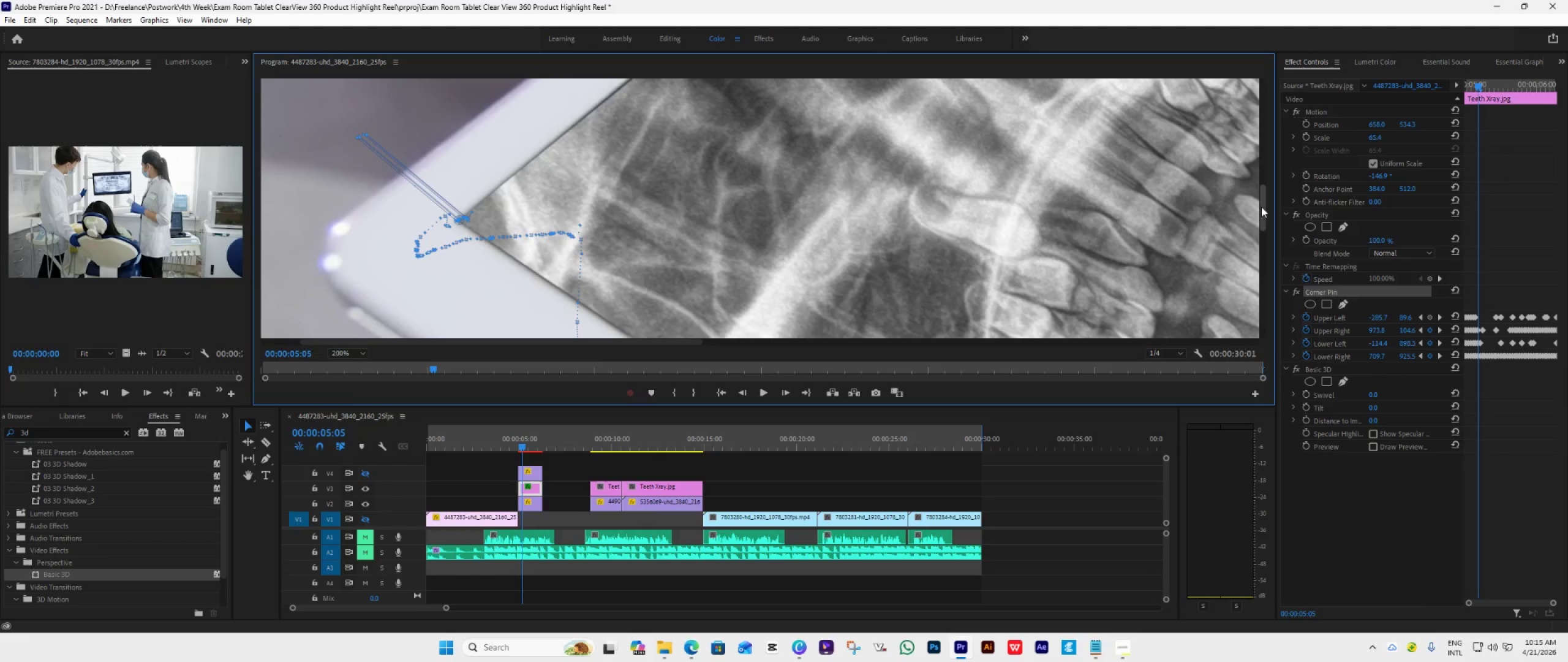 
left_click_drag(start_coordinate=[1263, 206], to_coordinate=[1272, 210])
 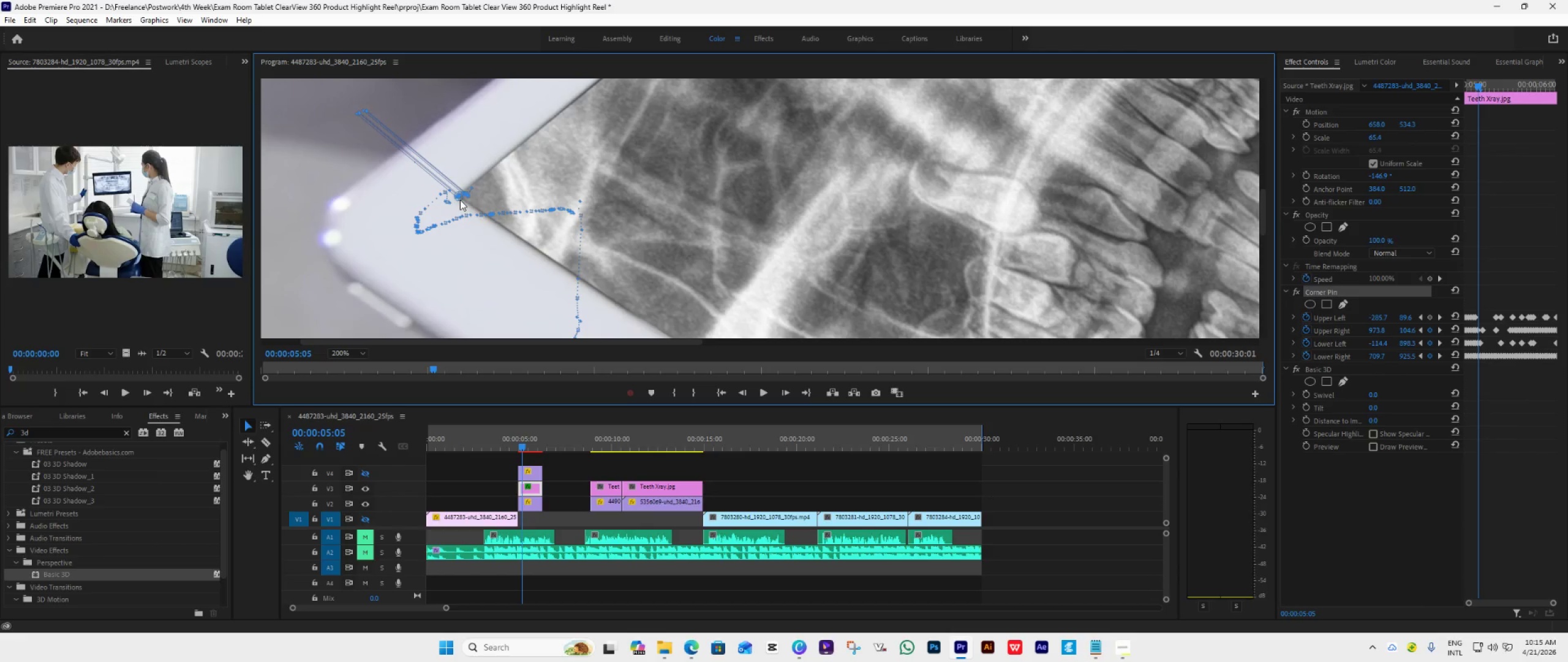 
left_click_drag(start_coordinate=[460, 200], to_coordinate=[457, 197])
 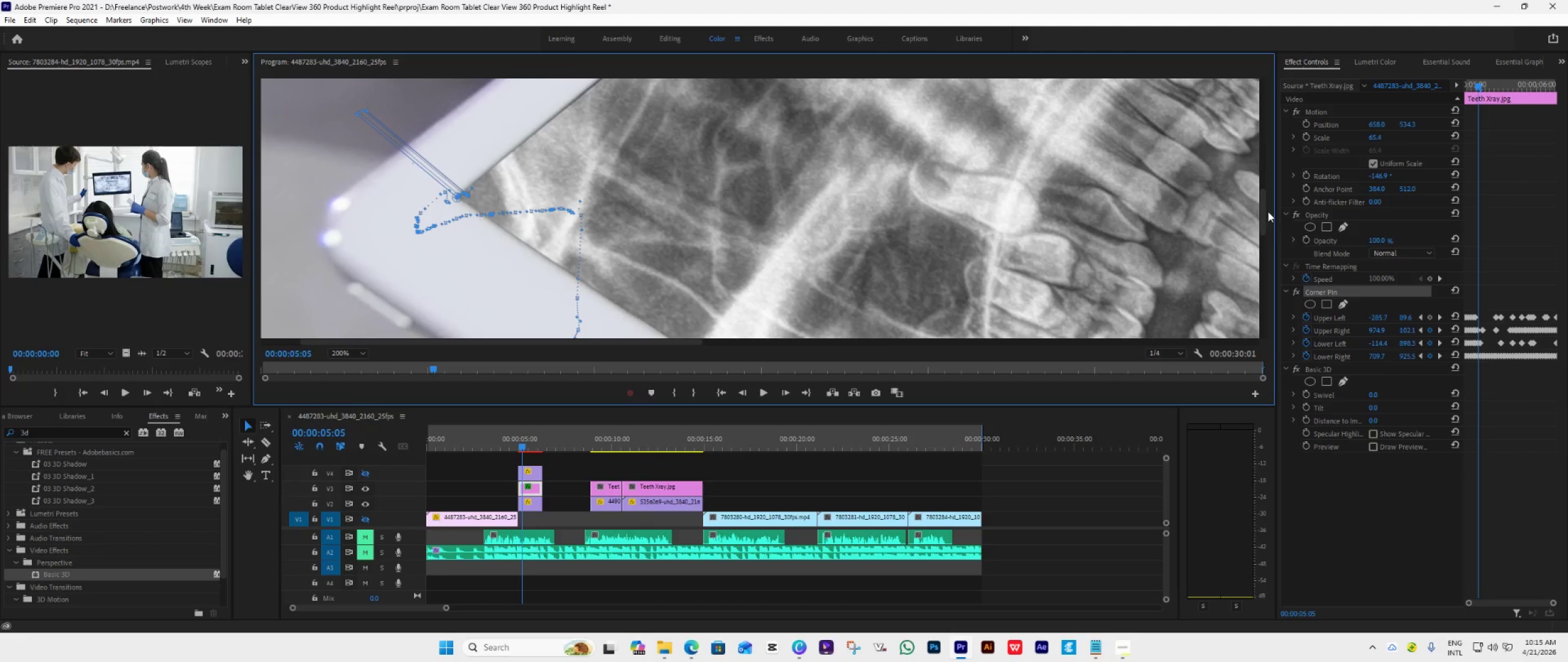 
left_click_drag(start_coordinate=[1261, 203], to_coordinate=[1263, 254])
 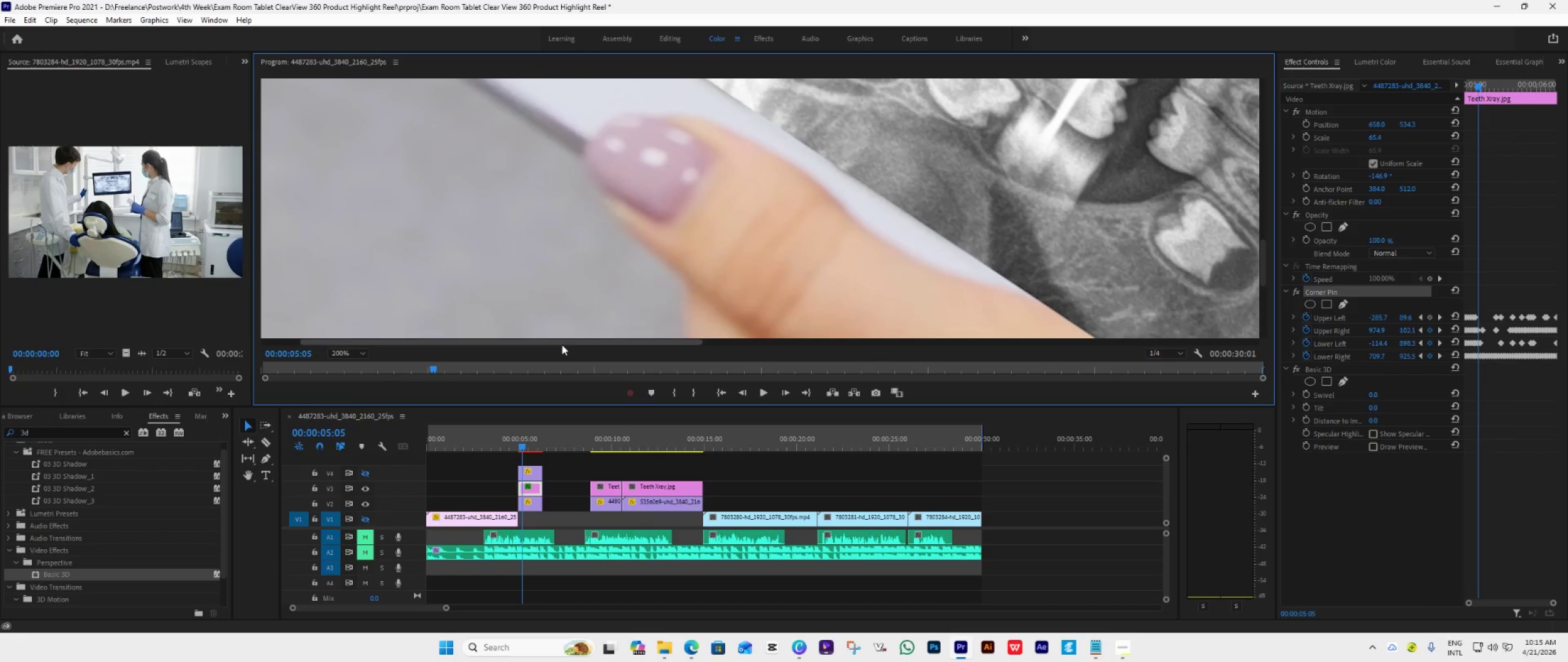 
left_click_drag(start_coordinate=[565, 343], to_coordinate=[756, 354])
 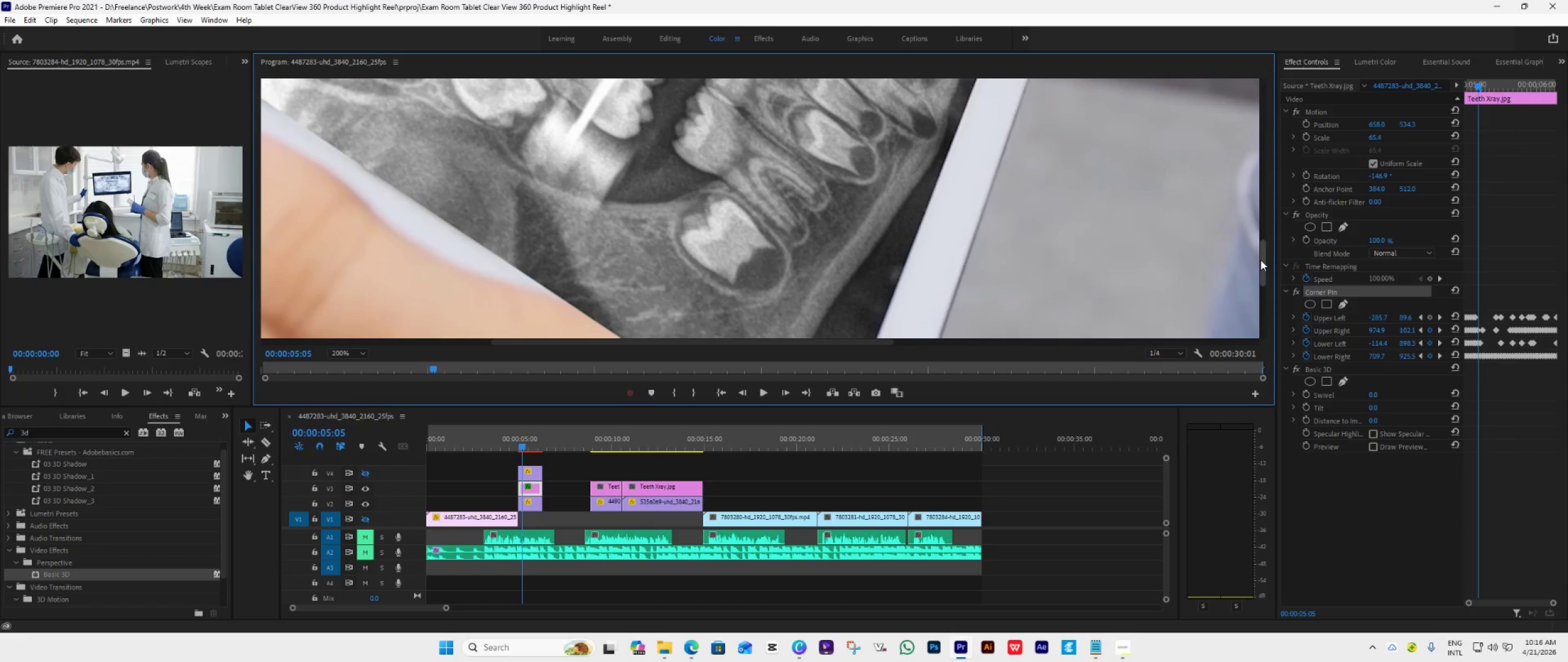 
left_click_drag(start_coordinate=[1262, 261], to_coordinate=[1268, 294])
 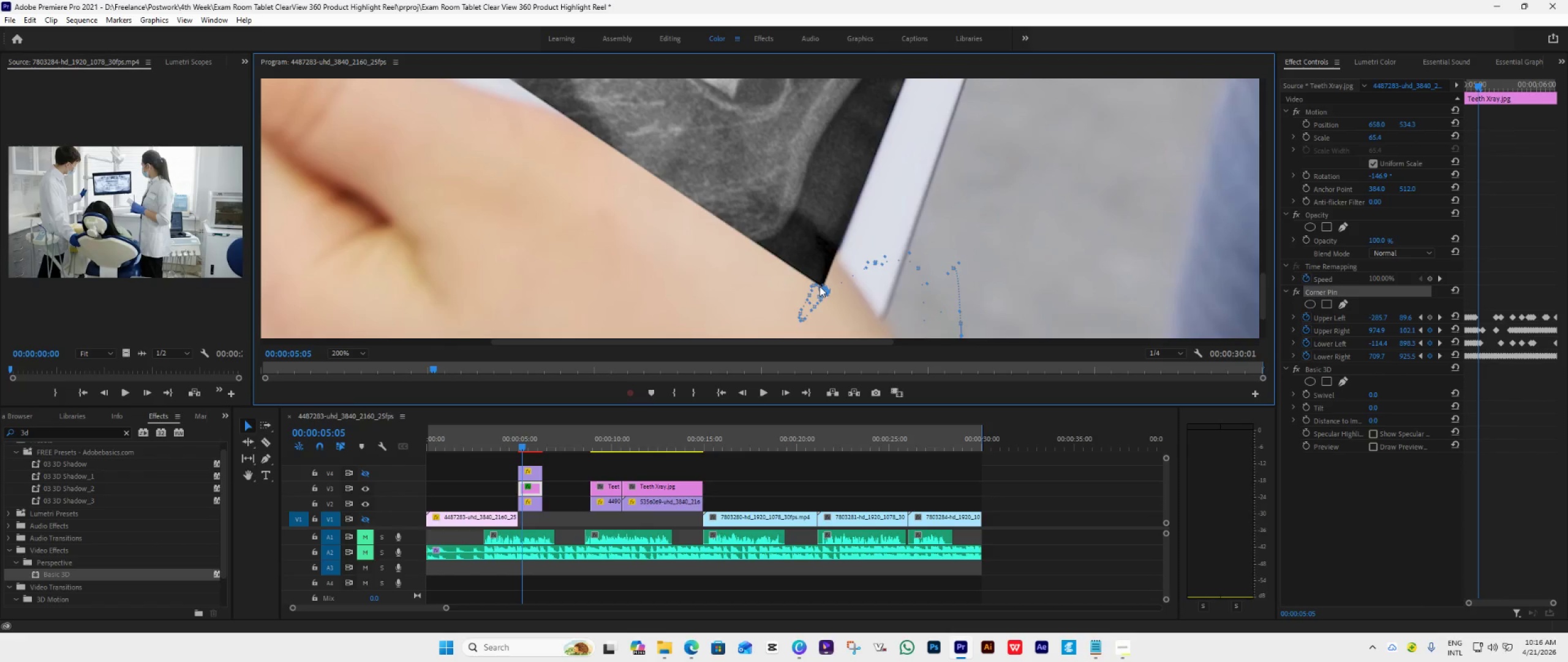 
left_click_drag(start_coordinate=[820, 285], to_coordinate=[826, 285])
 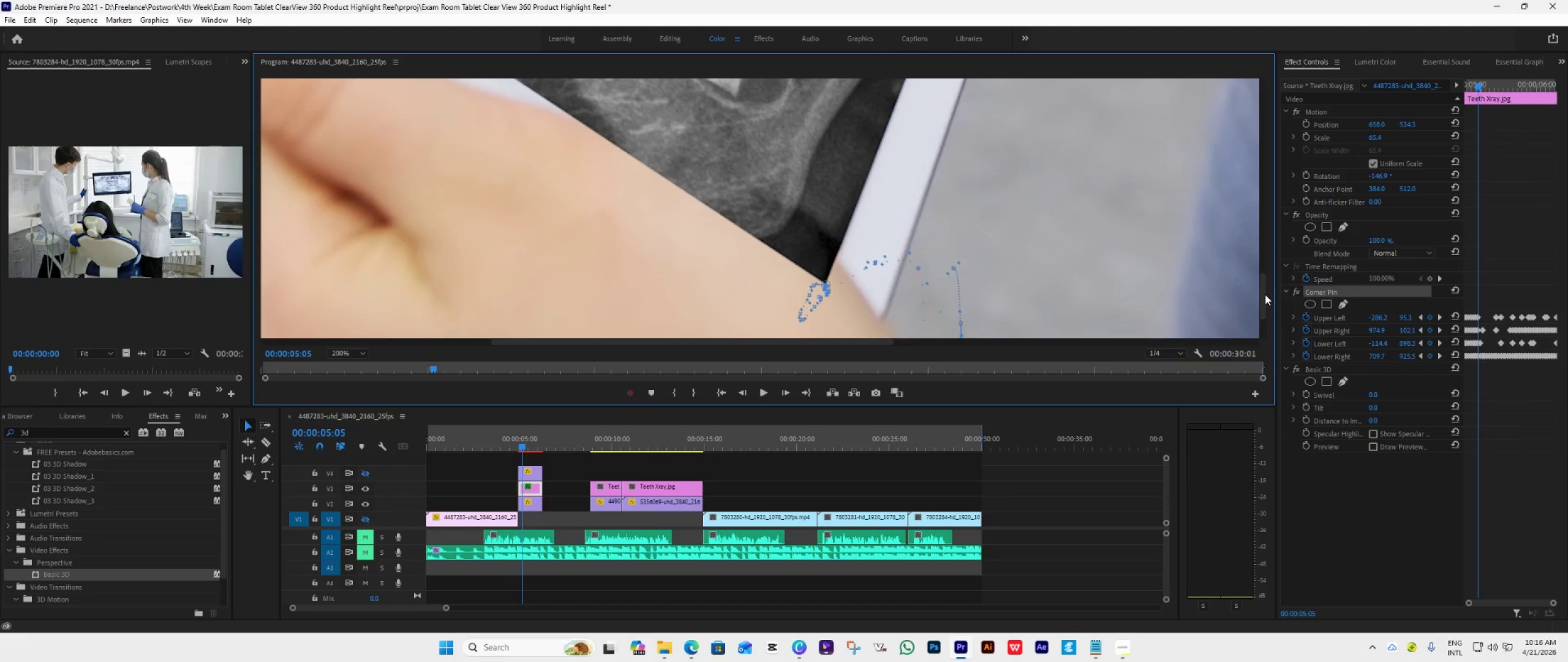 
left_click_drag(start_coordinate=[1264, 294], to_coordinate=[1269, 298])
 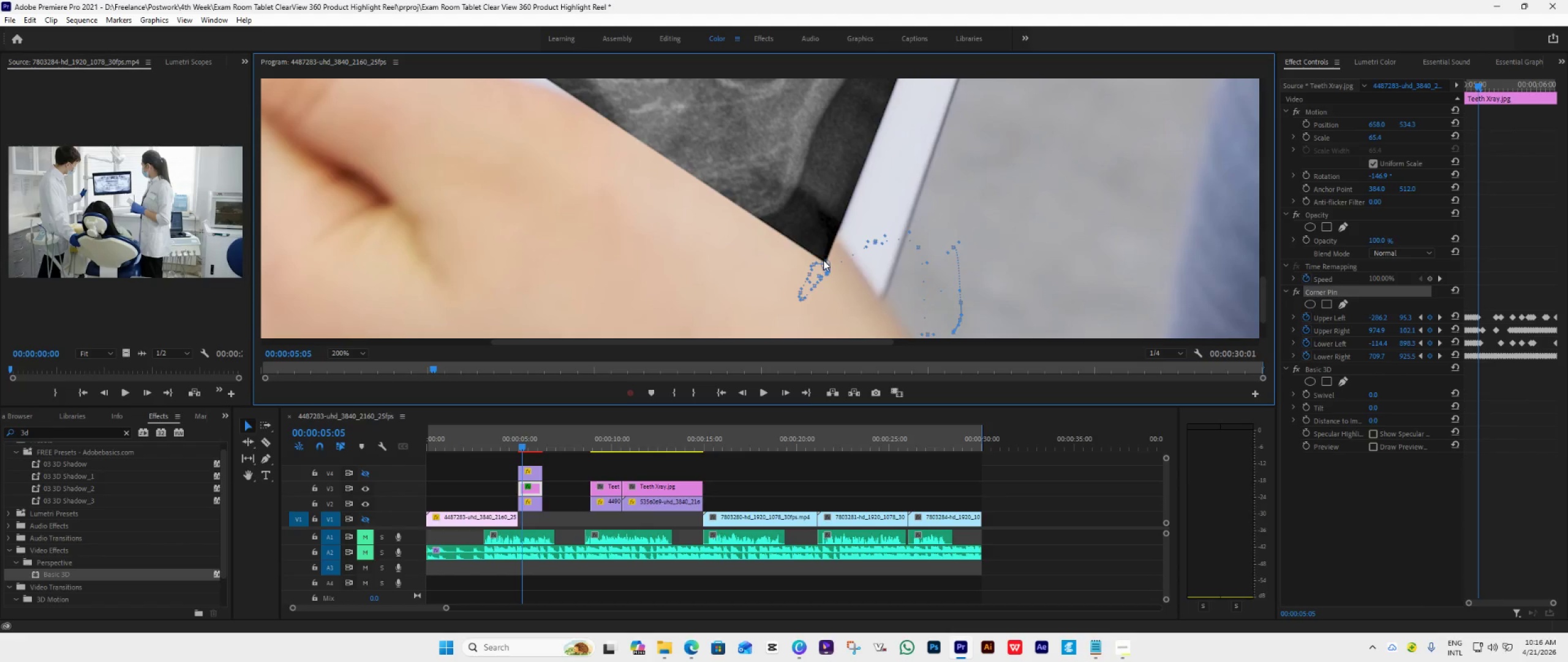 
left_click_drag(start_coordinate=[823, 260], to_coordinate=[824, 270])
 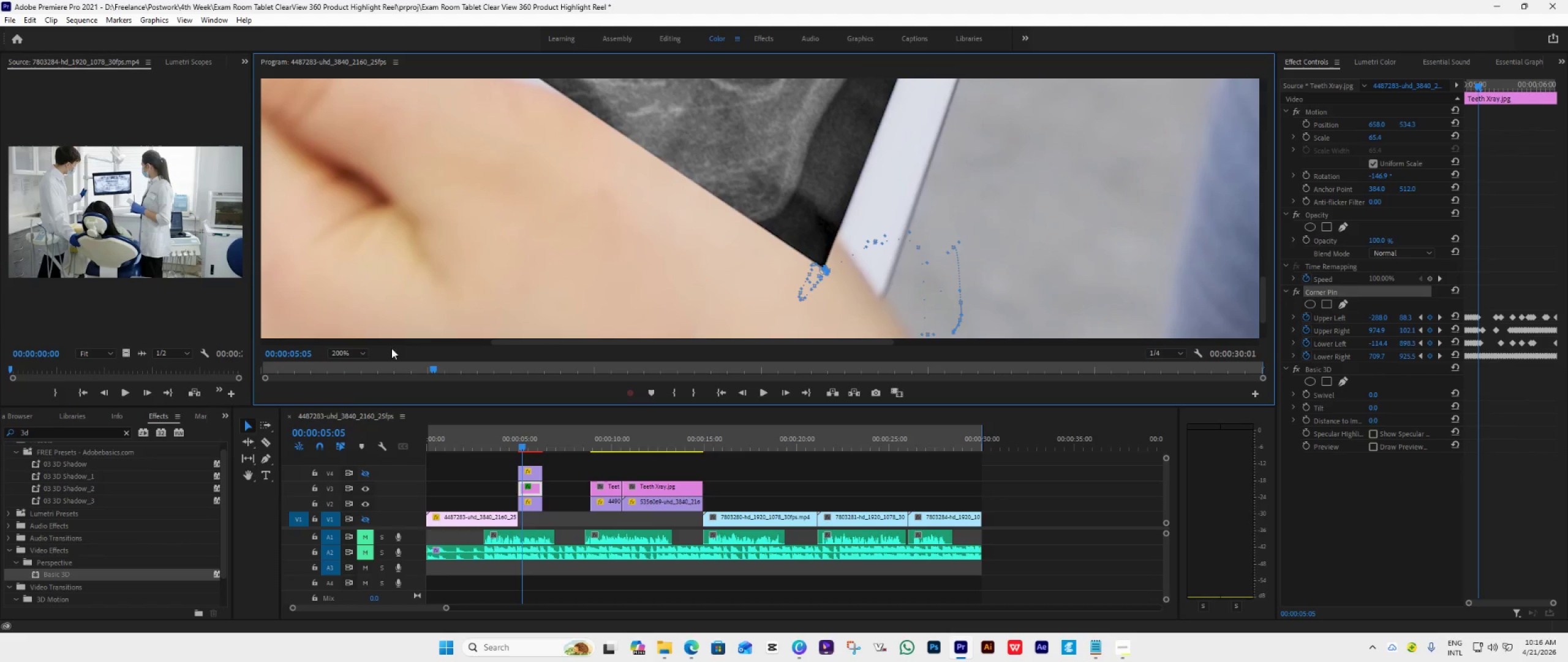 
left_click([334, 351])
 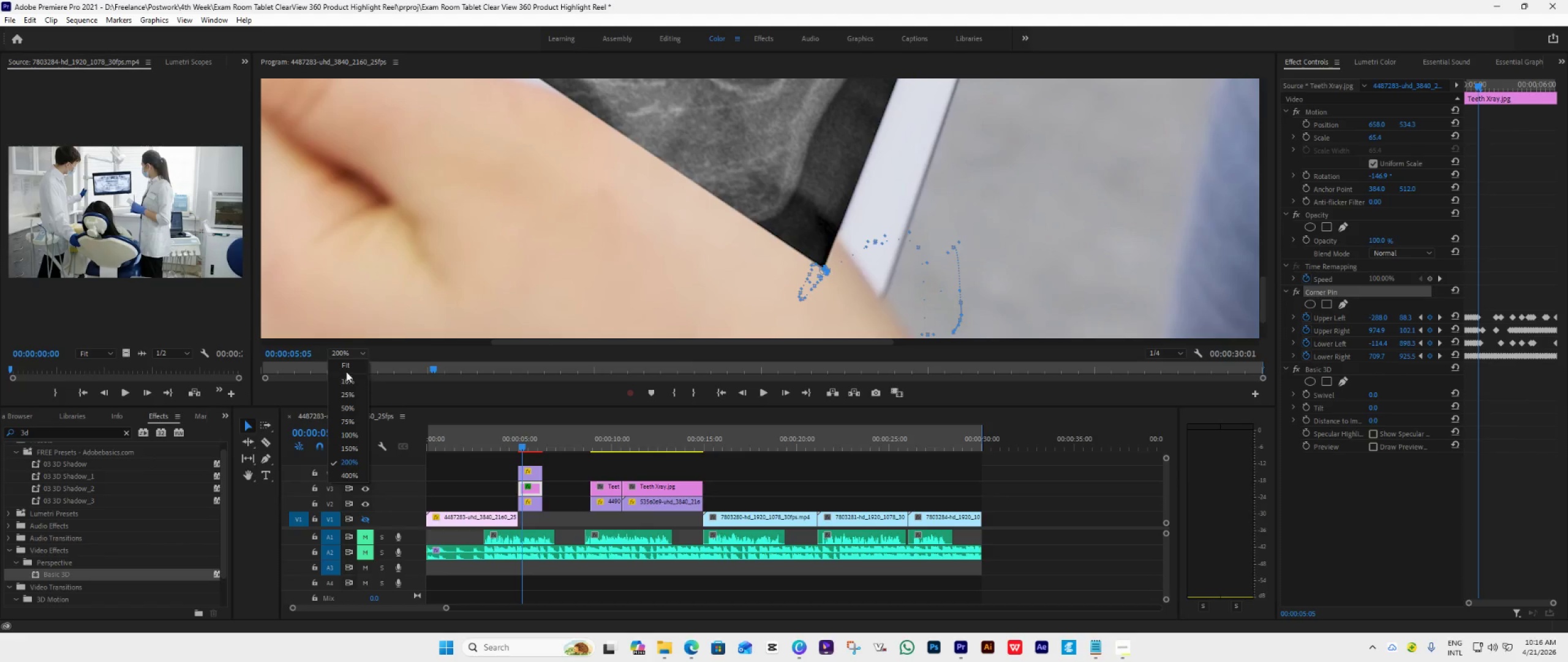 
left_click([347, 363])
 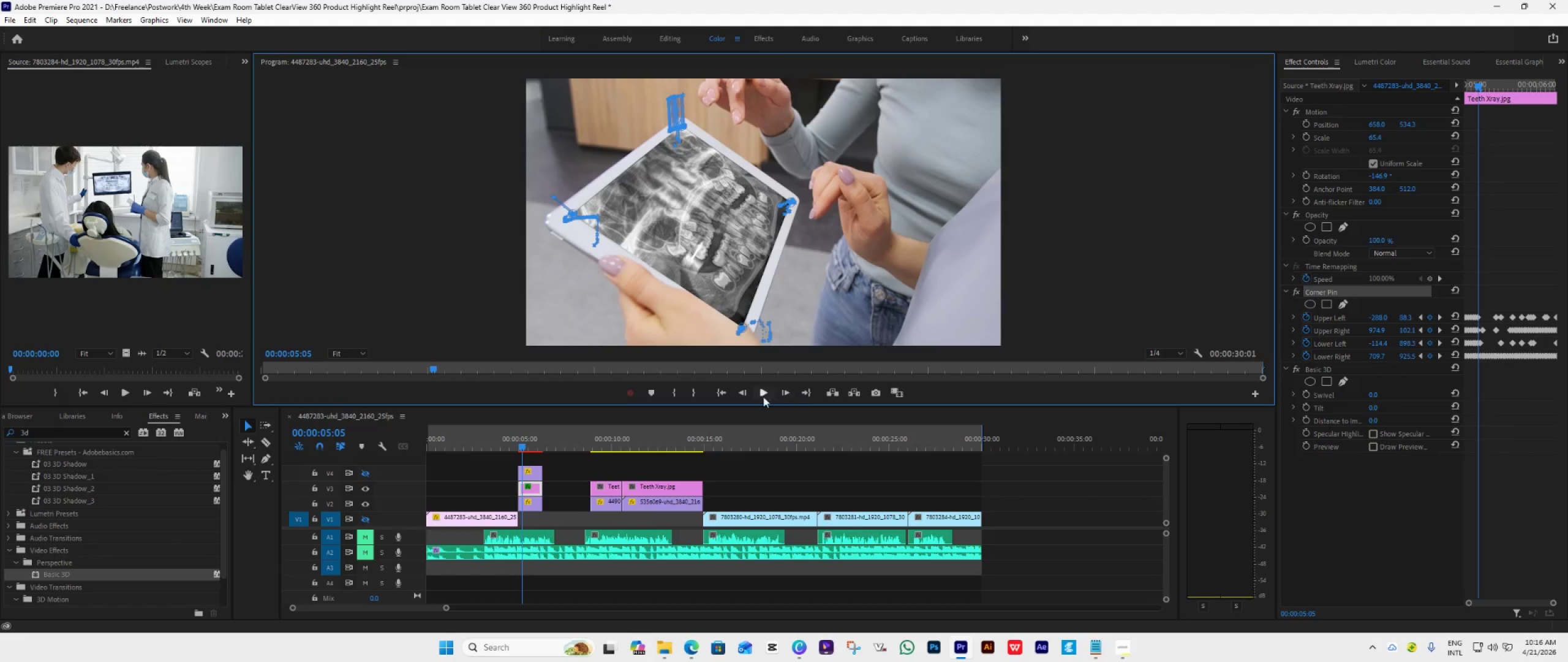 
left_click([745, 393])
 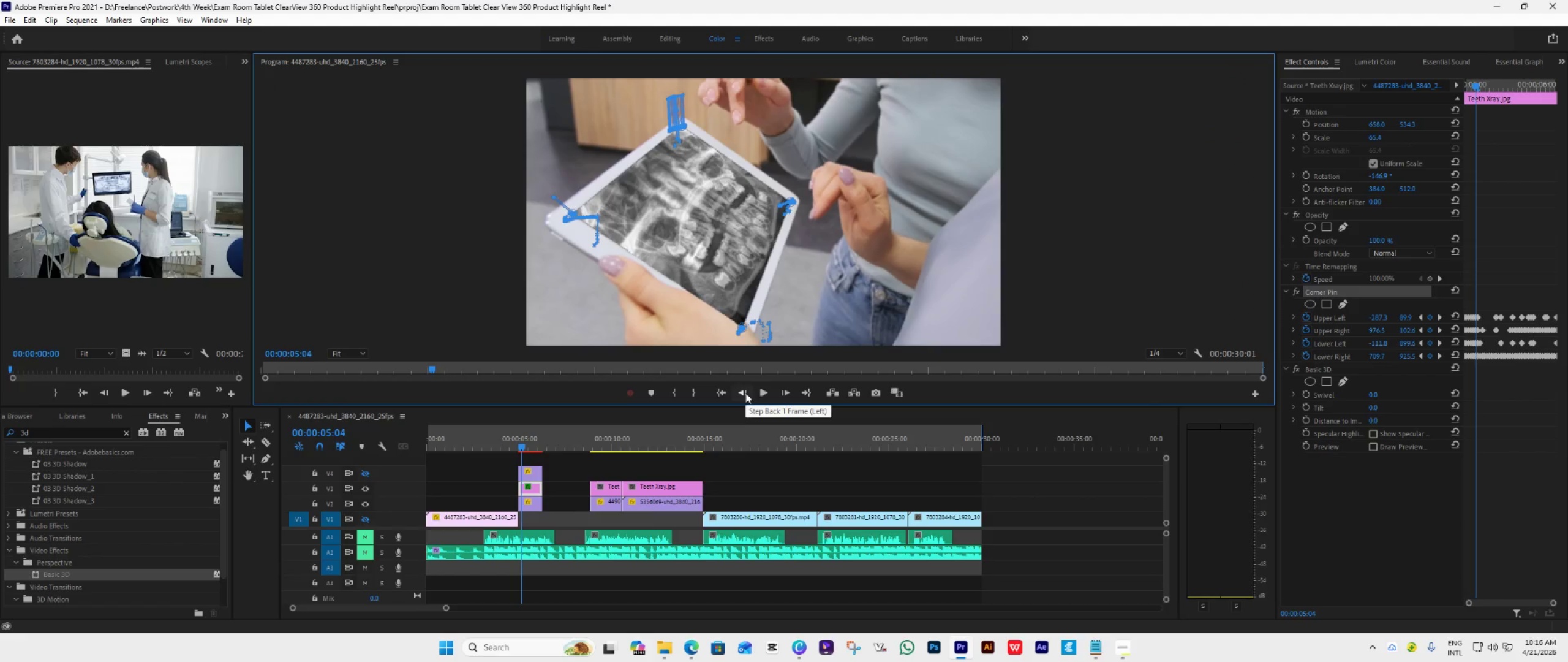 
left_click([745, 393])
 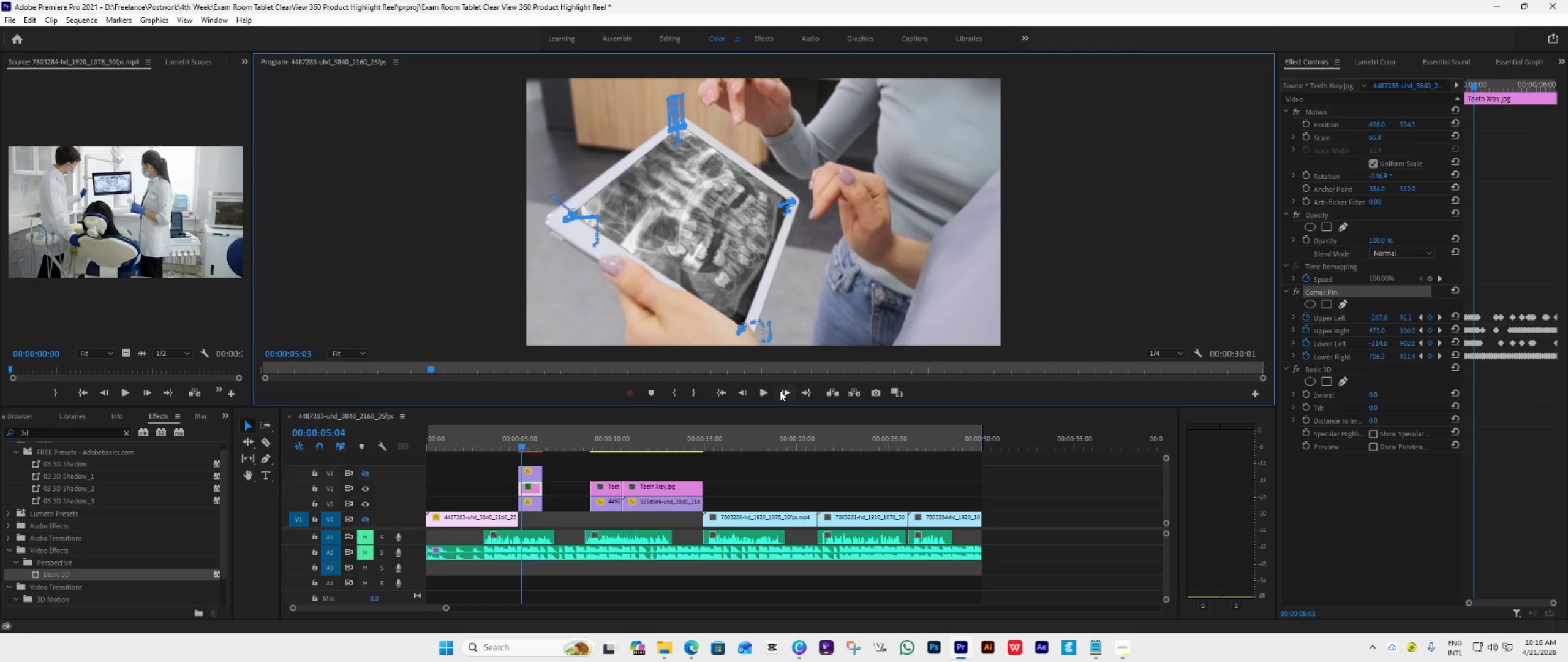 
double_click([780, 390])
 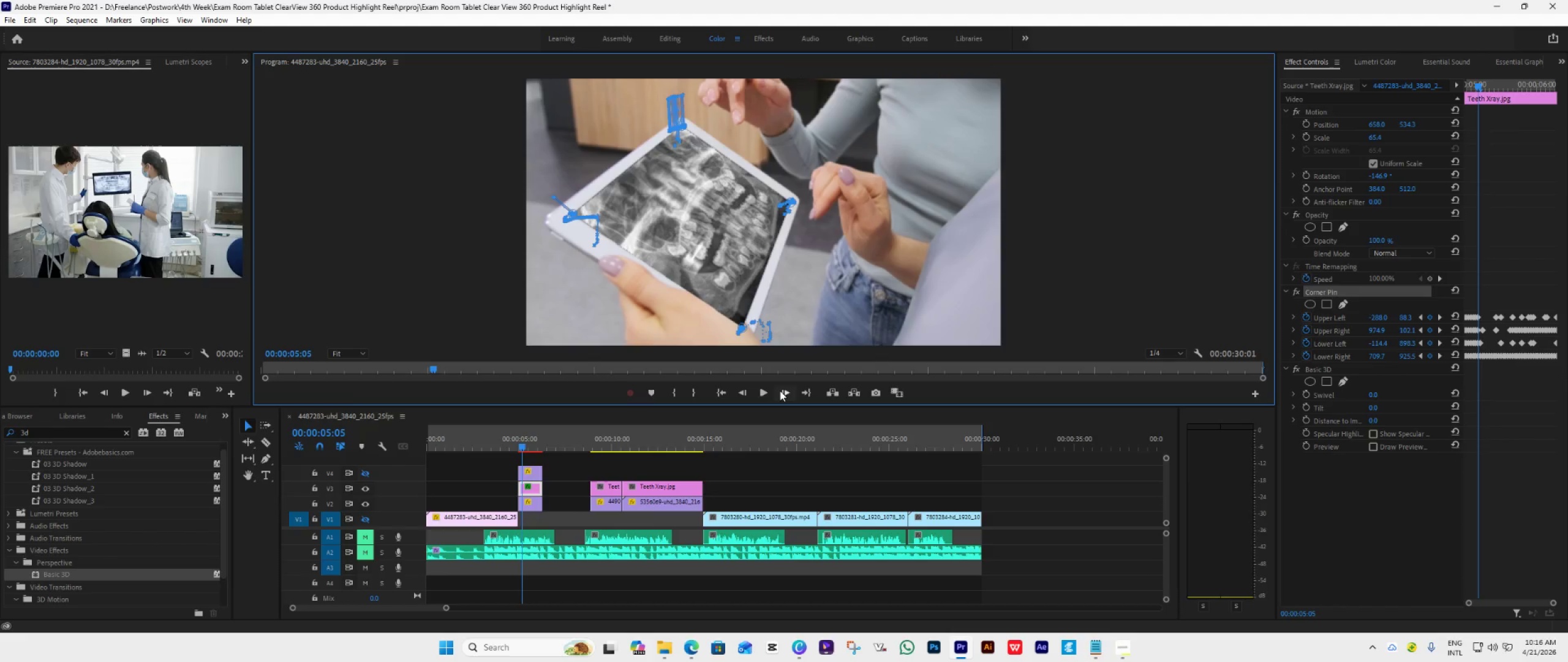 
left_click([780, 390])
 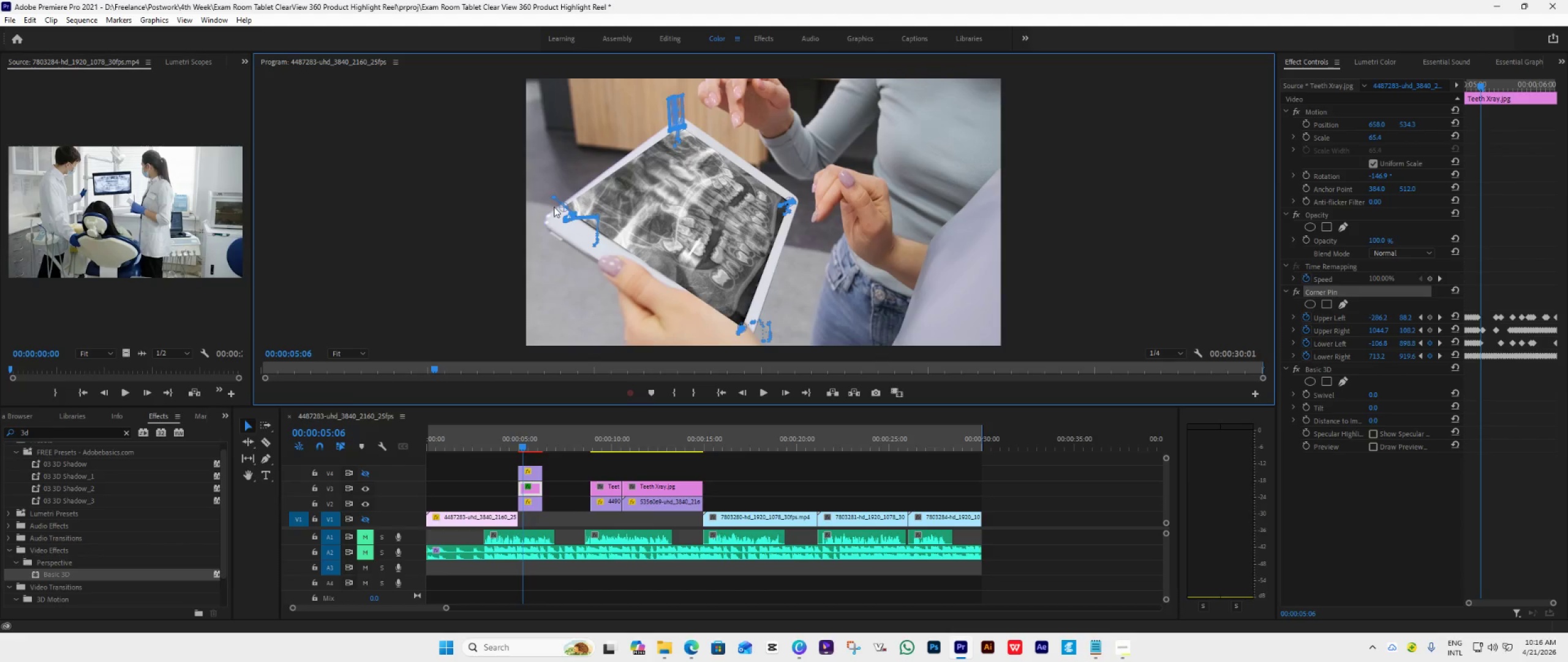 
wait(5.33)
 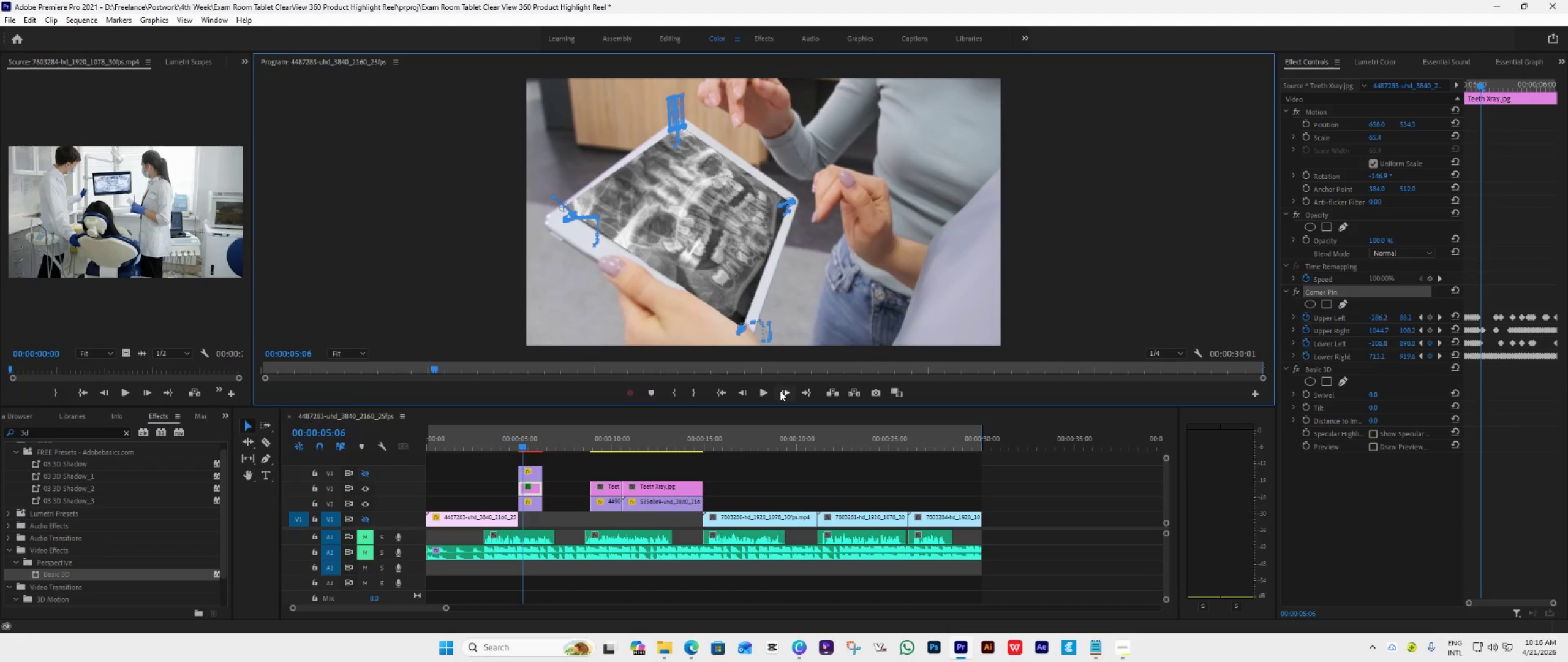 
left_click_drag(start_coordinate=[561, 209], to_coordinate=[573, 214])
 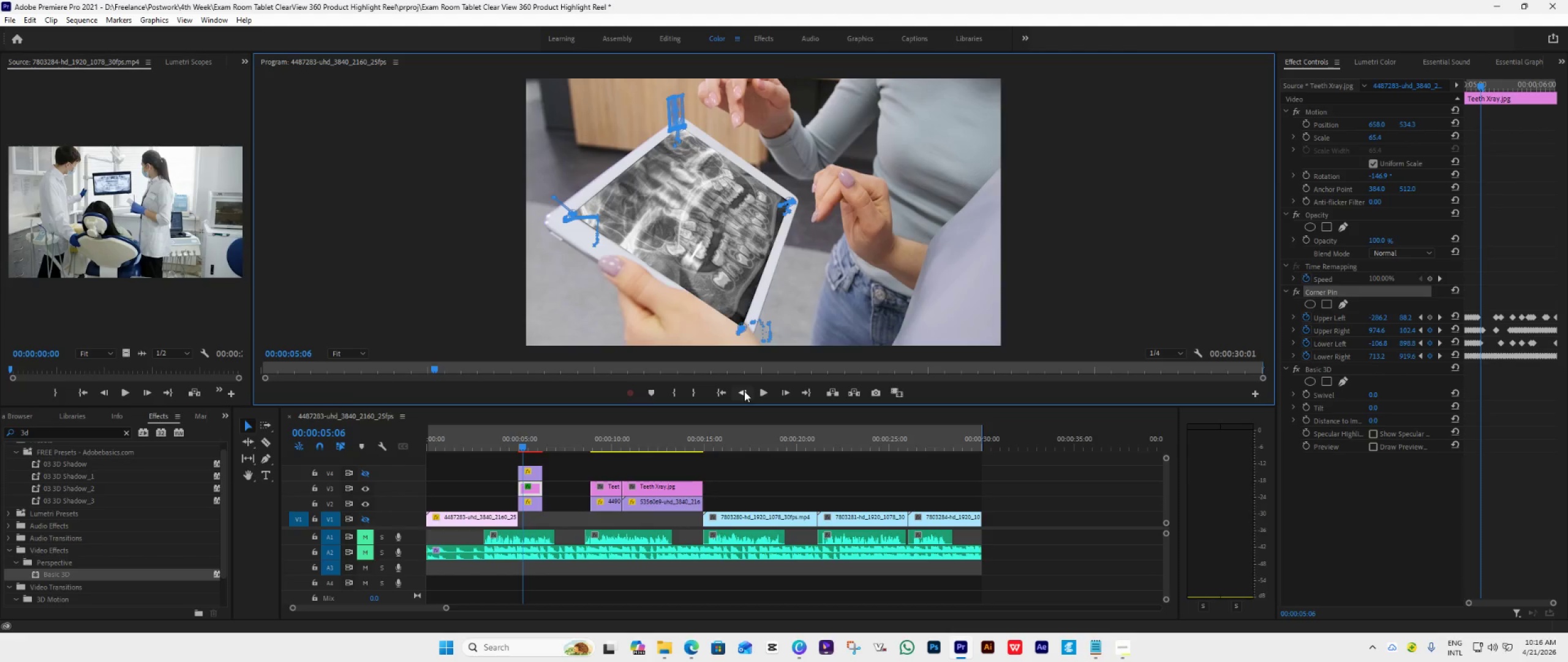 
left_click([743, 392])
 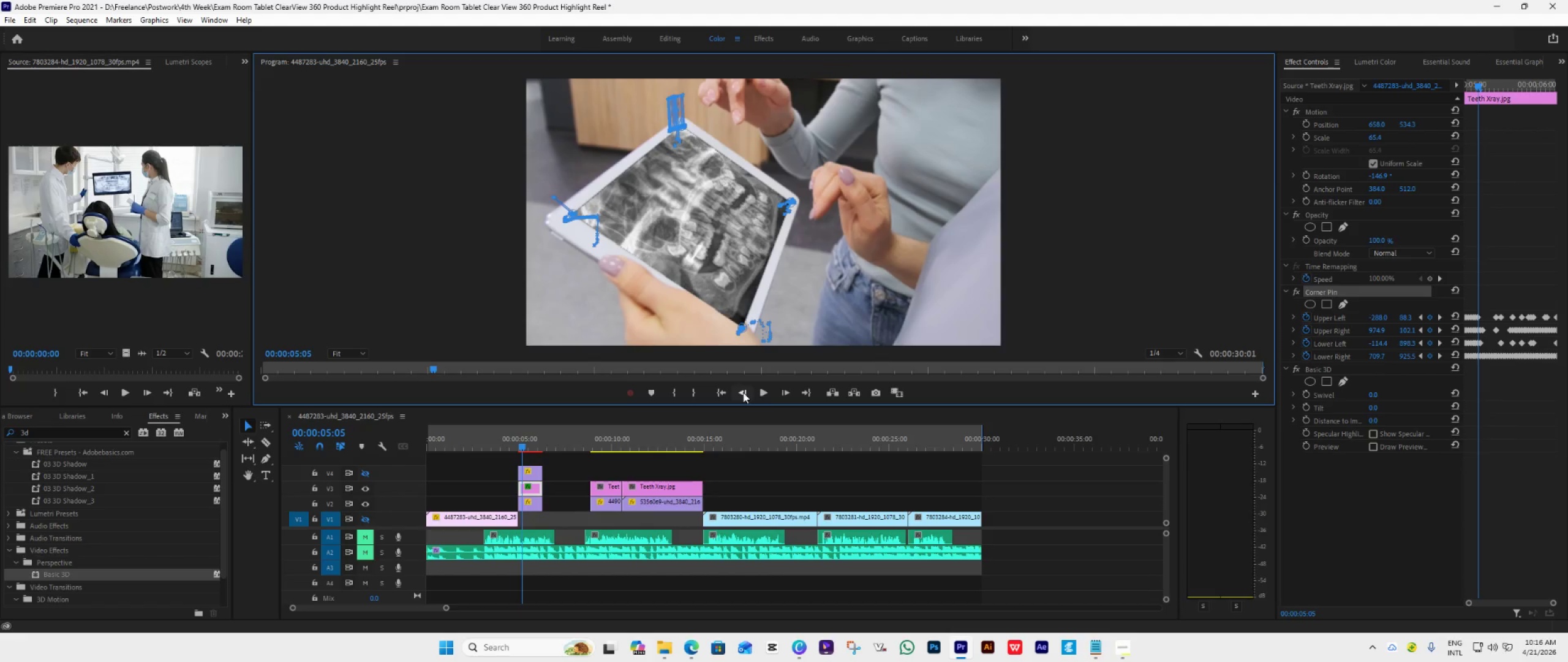 
left_click([743, 392])
 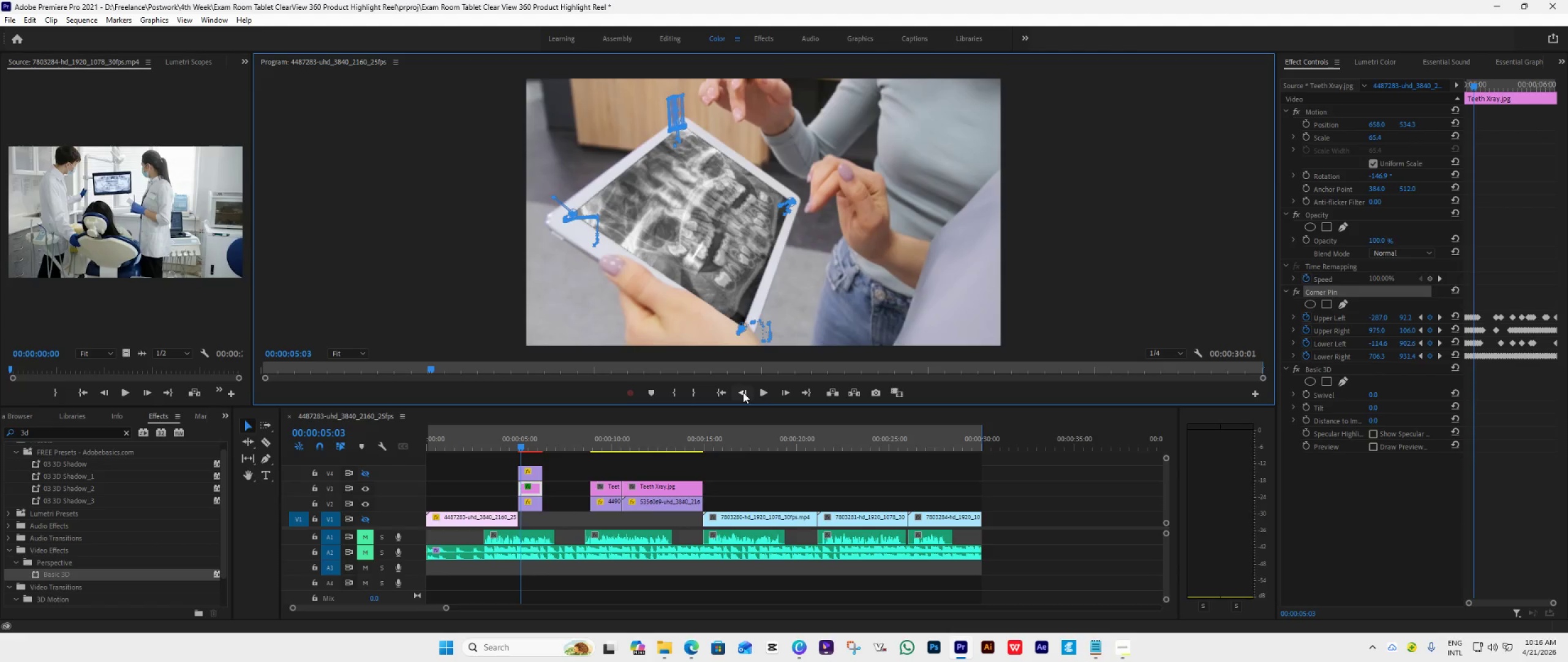 
double_click([743, 392])
 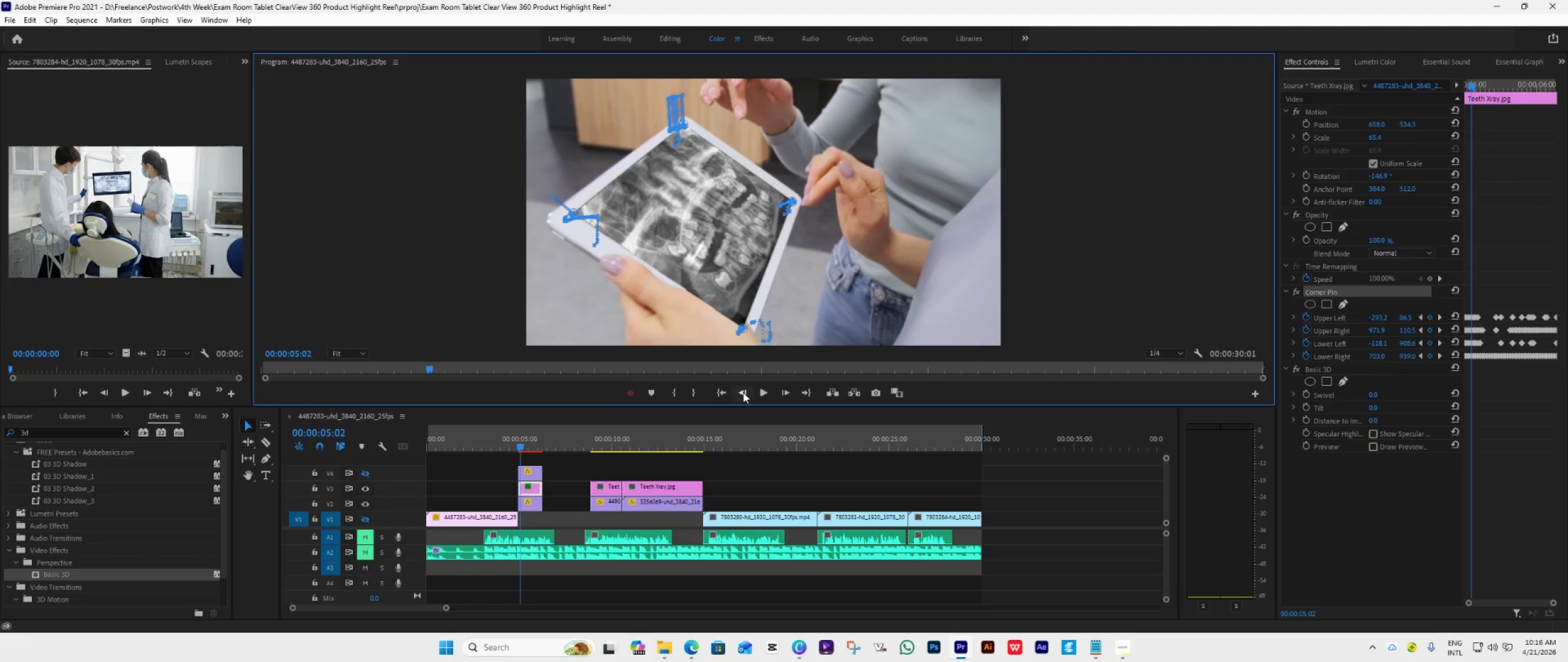 
triple_click([743, 392])
 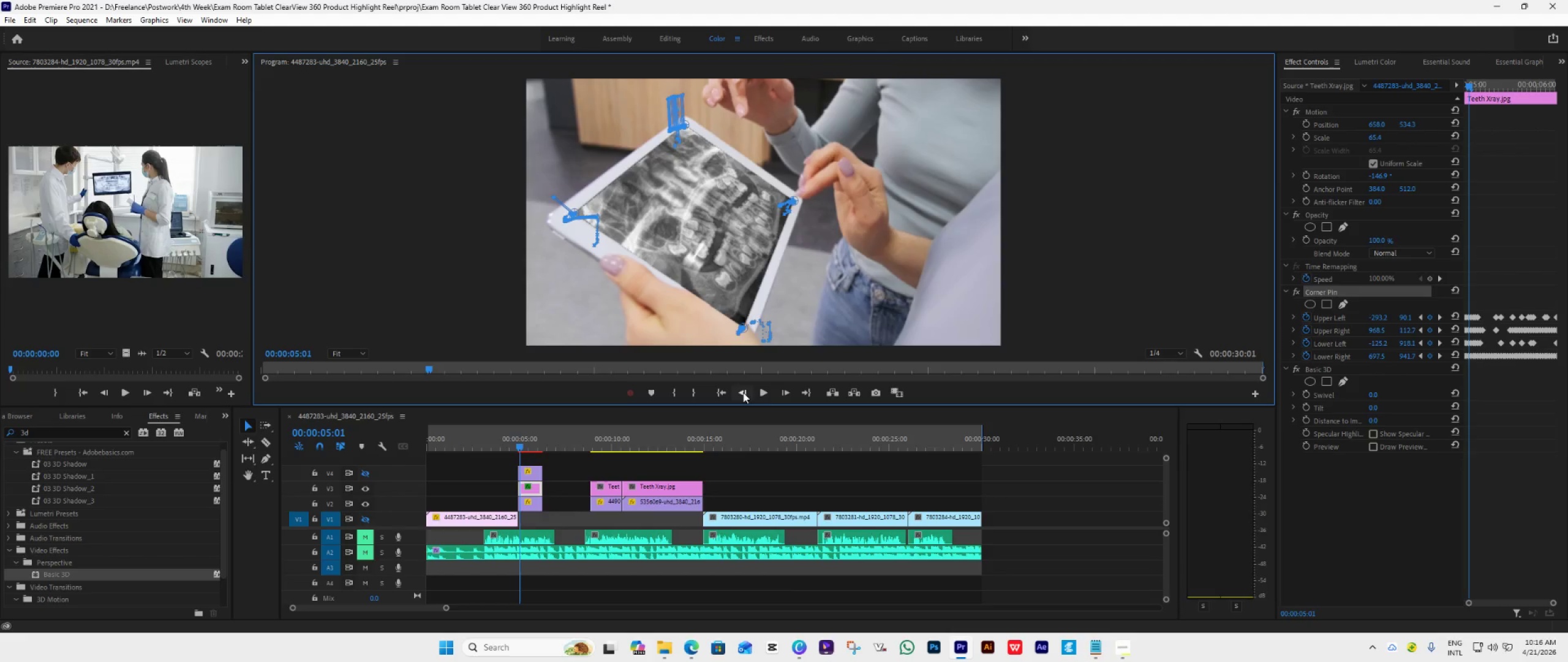 
triple_click([743, 392])
 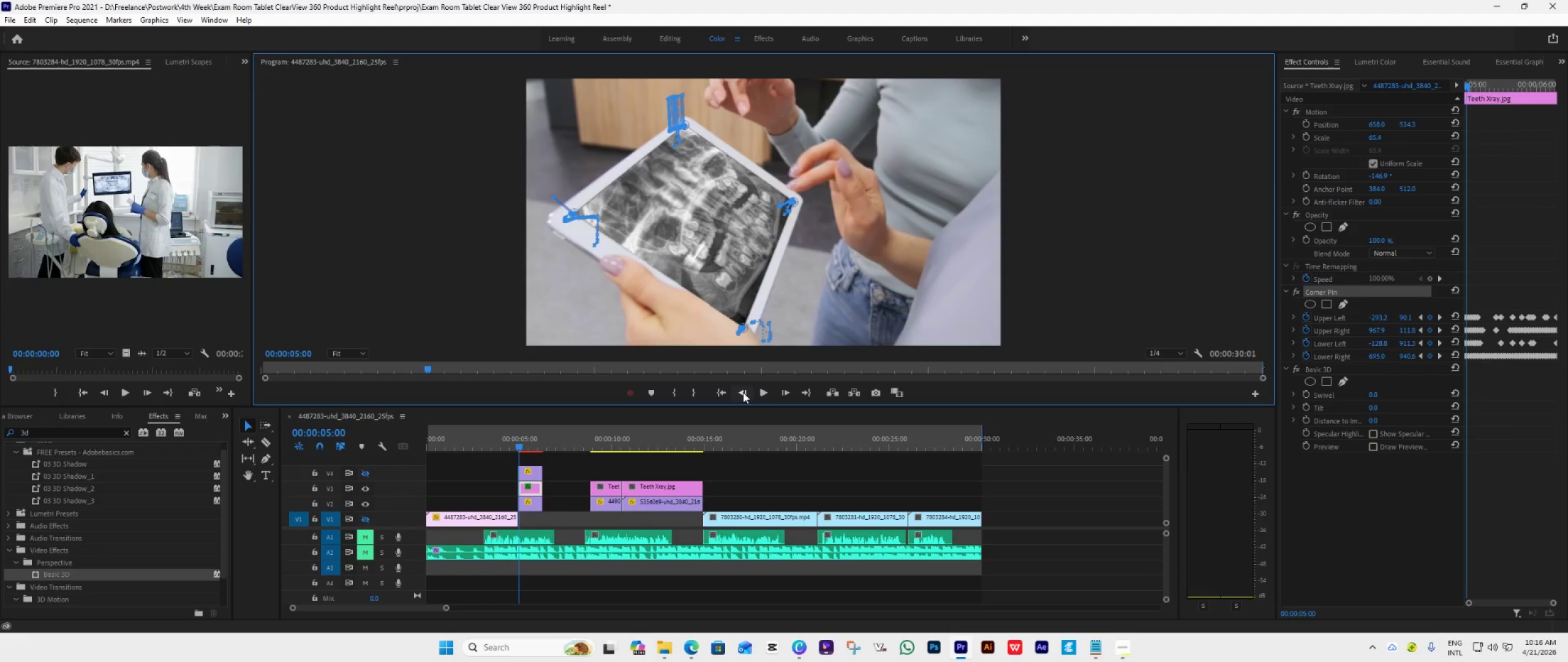 
triple_click([743, 392])
 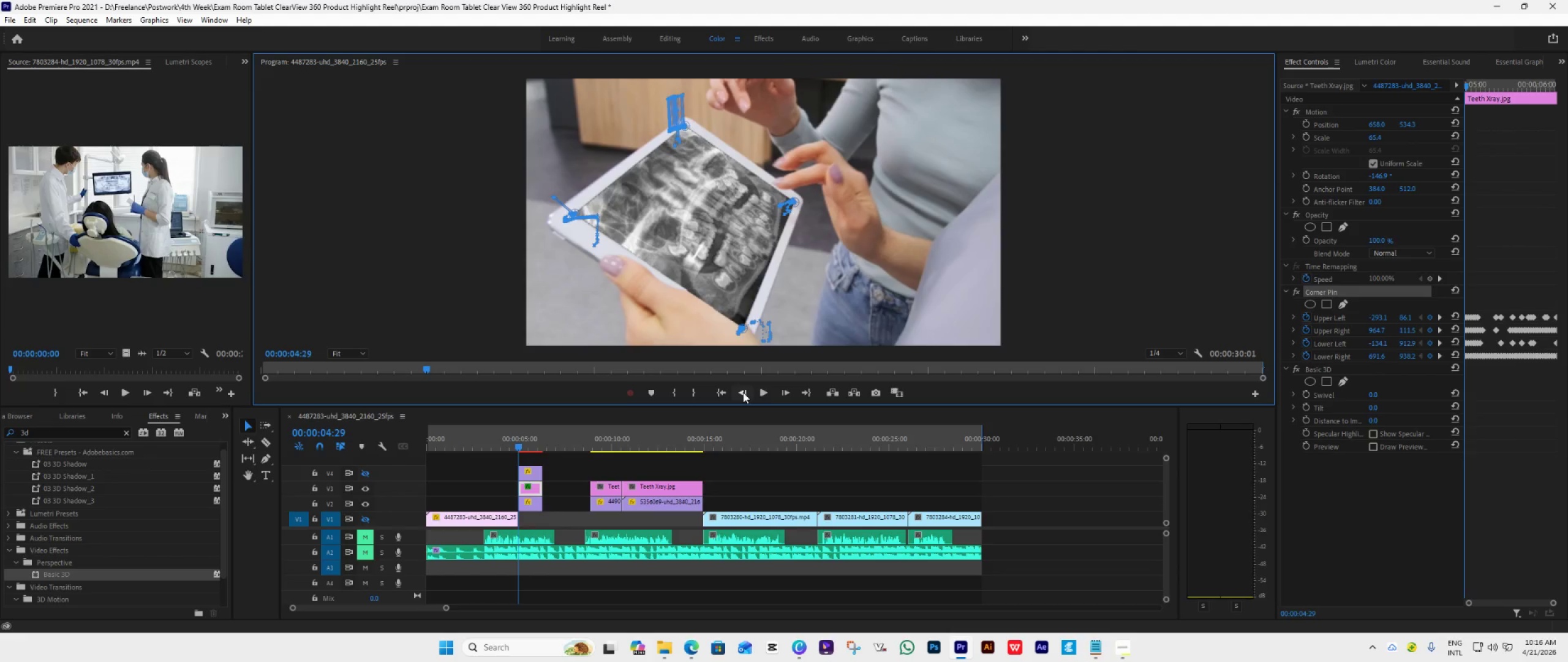 
triple_click([743, 392])
 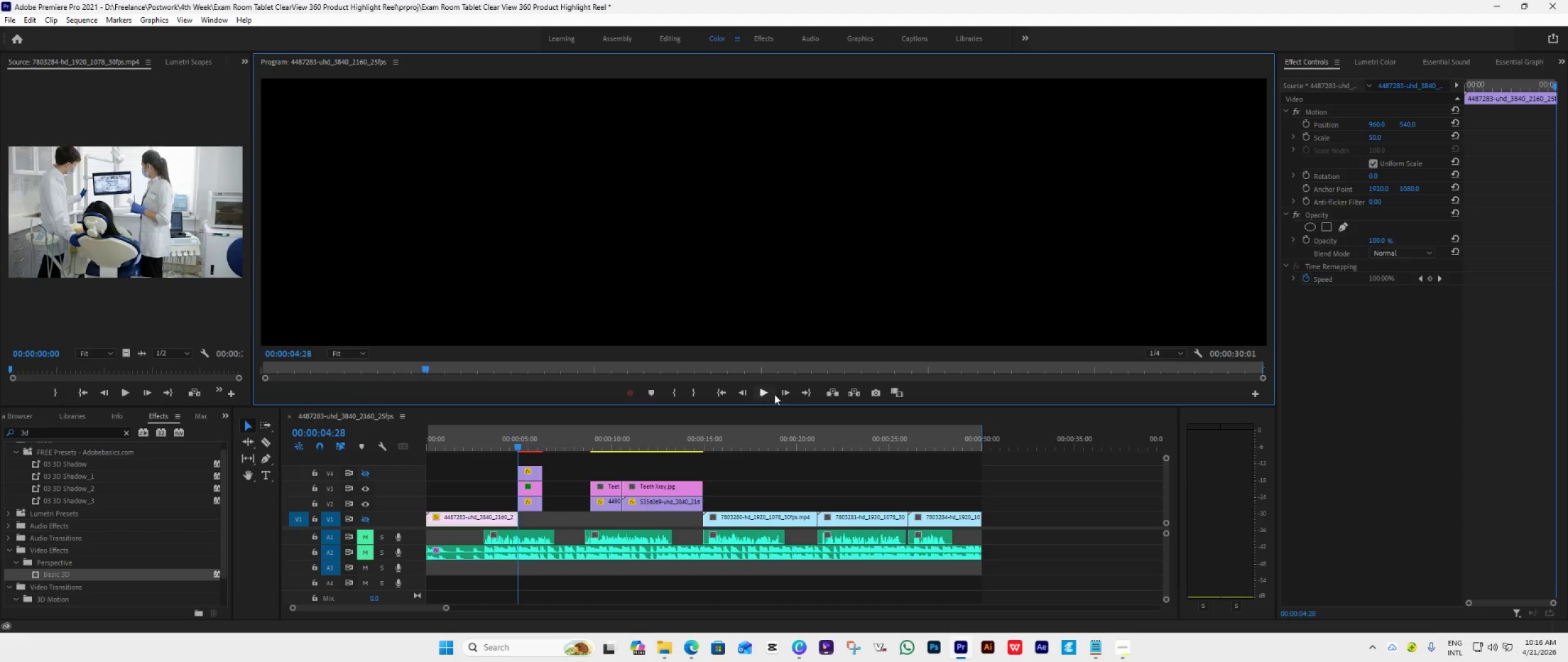 
left_click([782, 391])
 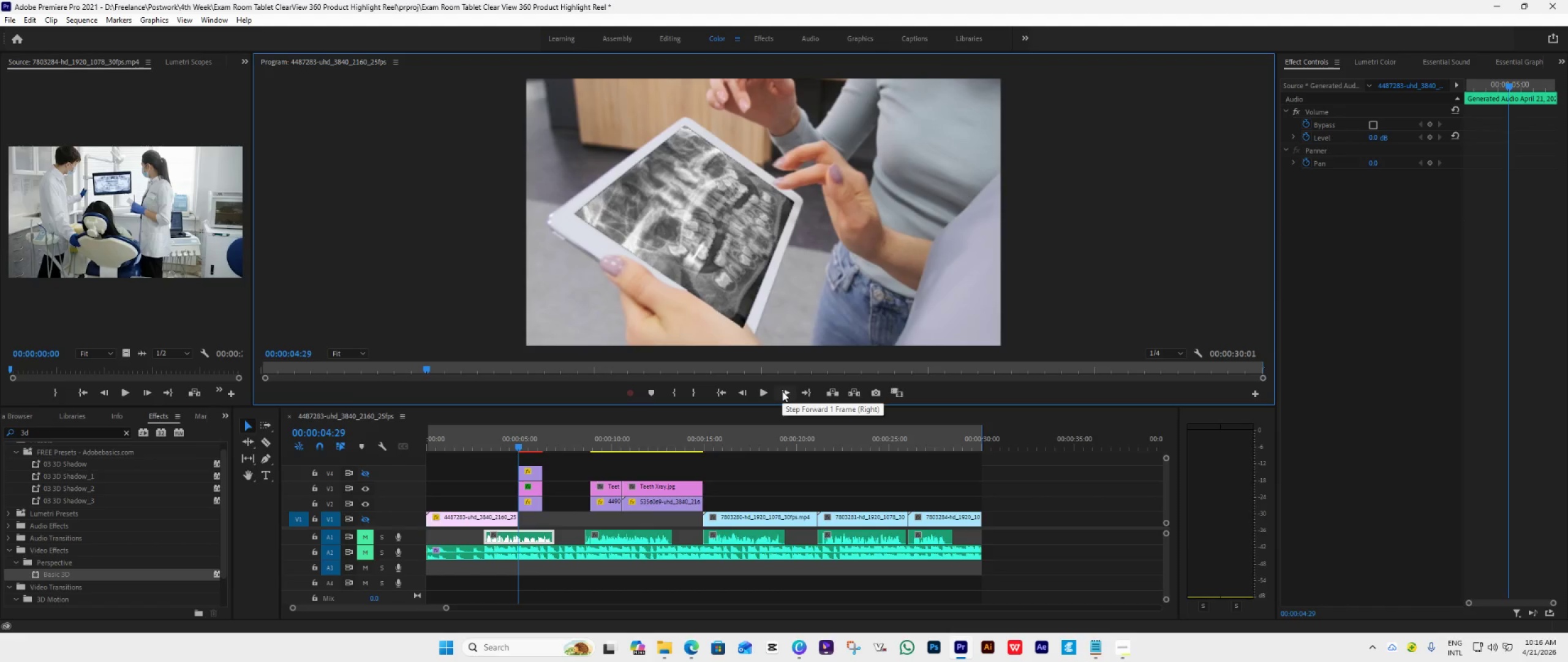 
left_click([782, 391])
 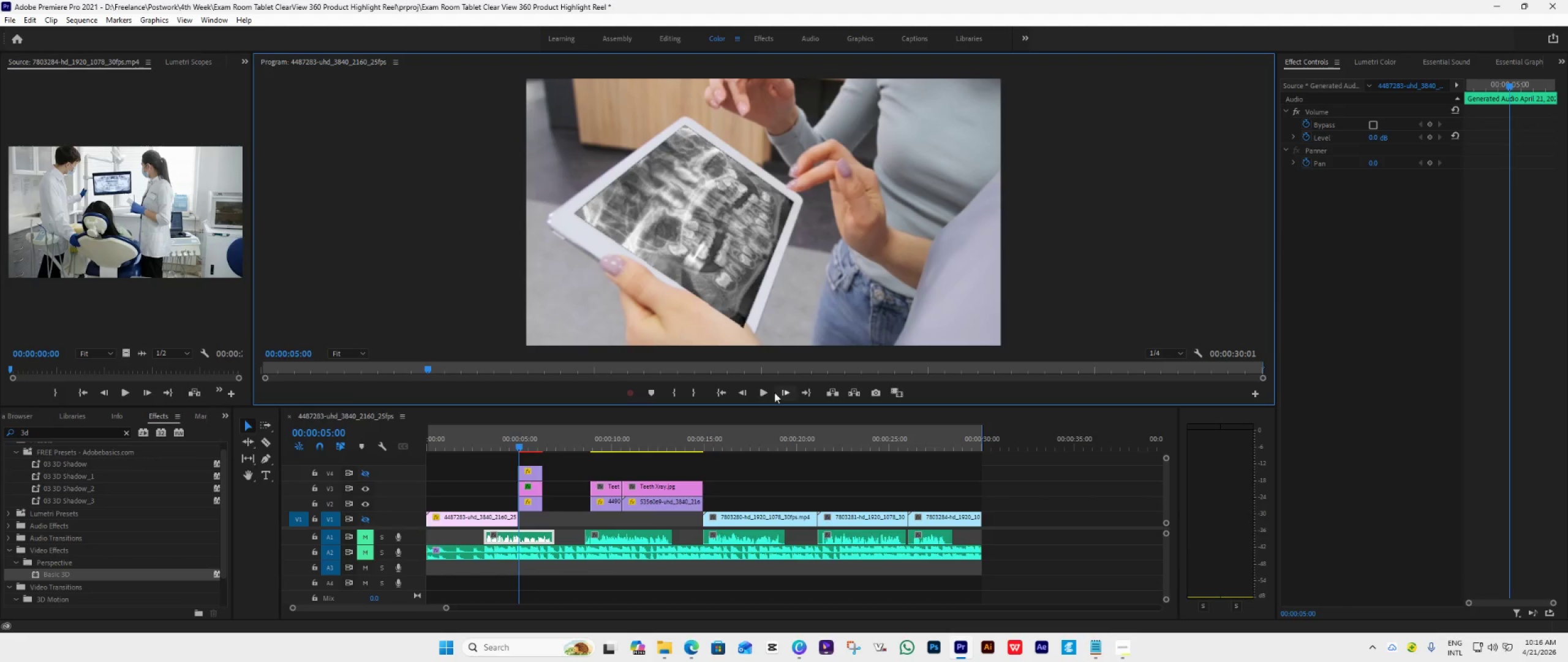 
left_click([744, 392])
 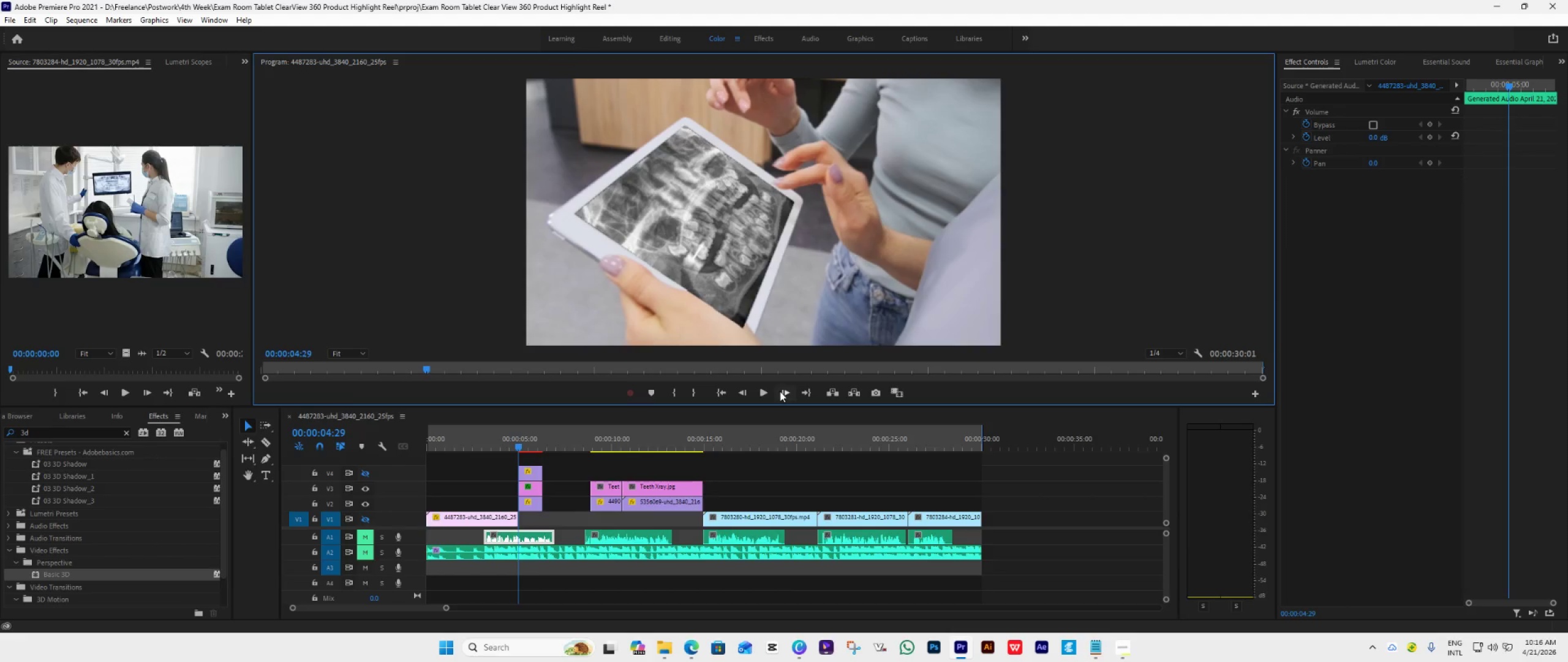 
left_click([780, 391])
 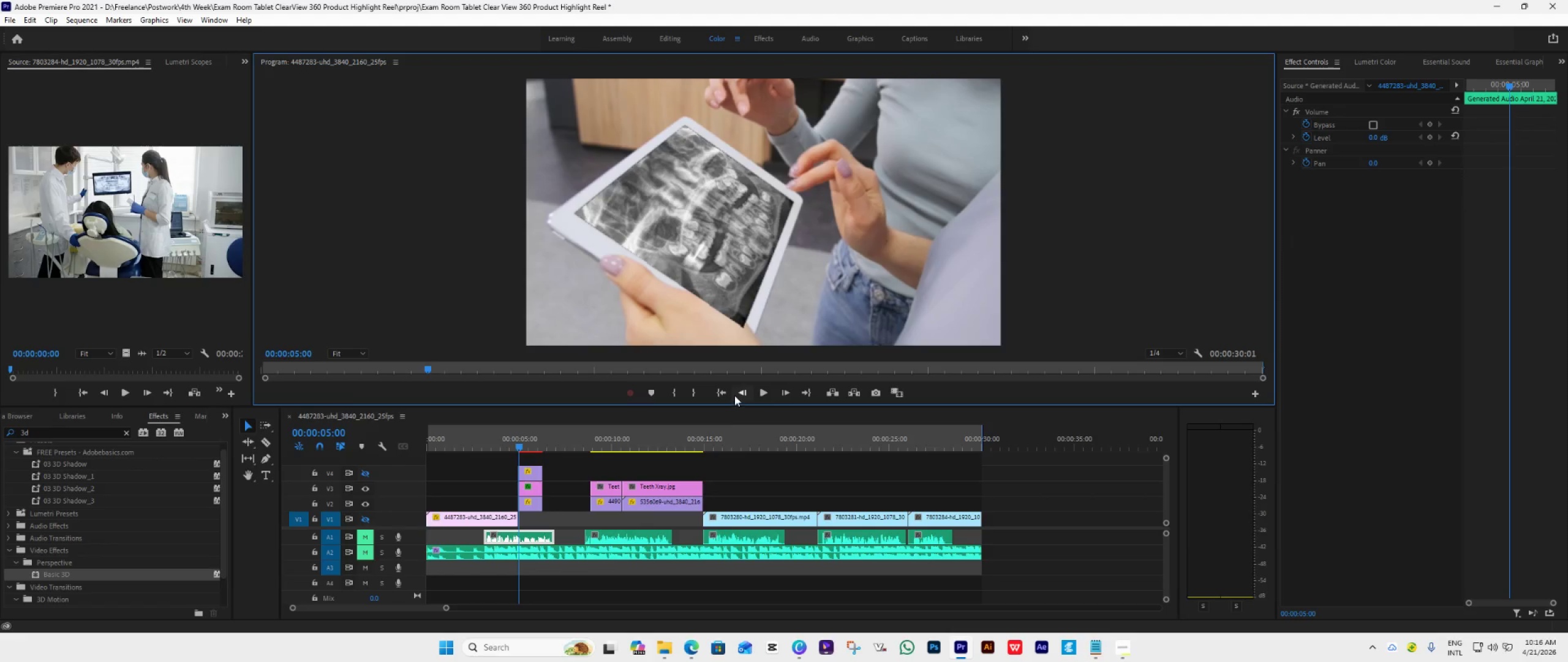 
left_click([735, 394])
 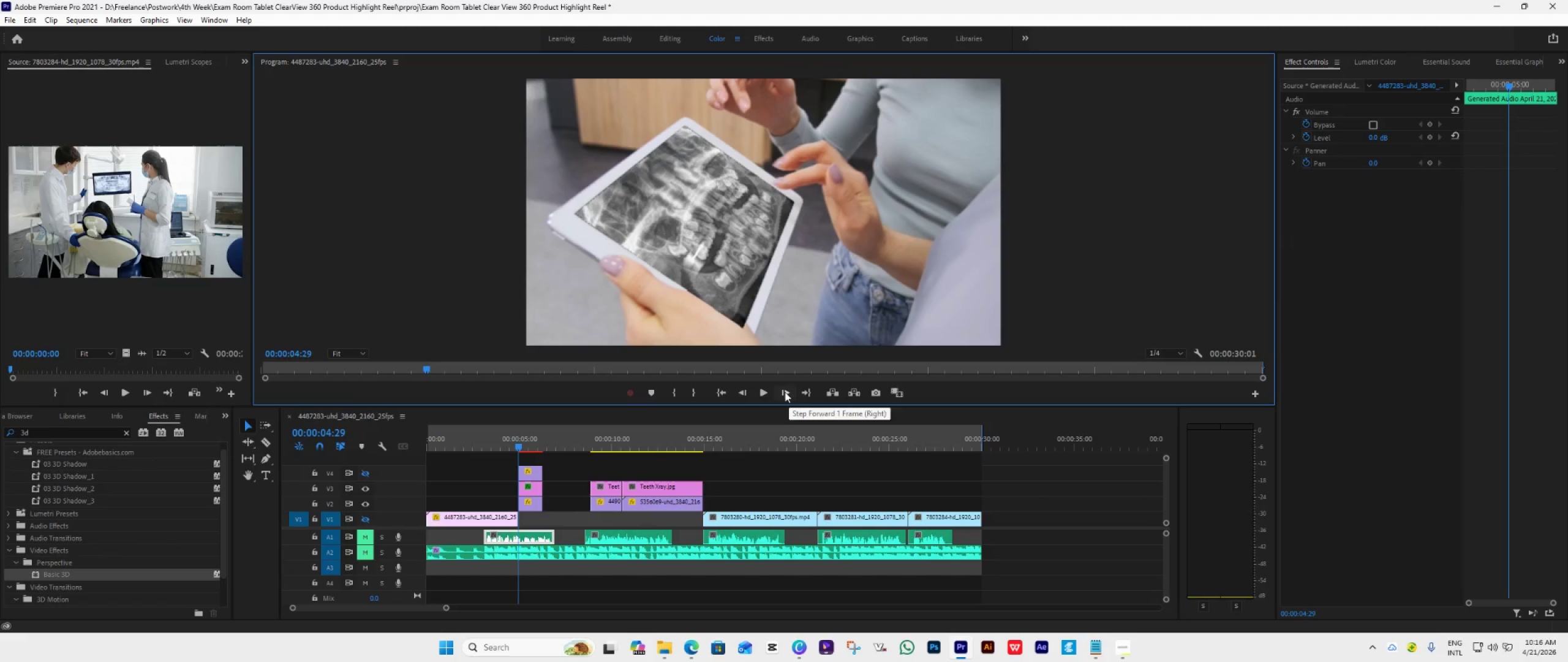 
left_click([784, 391])
 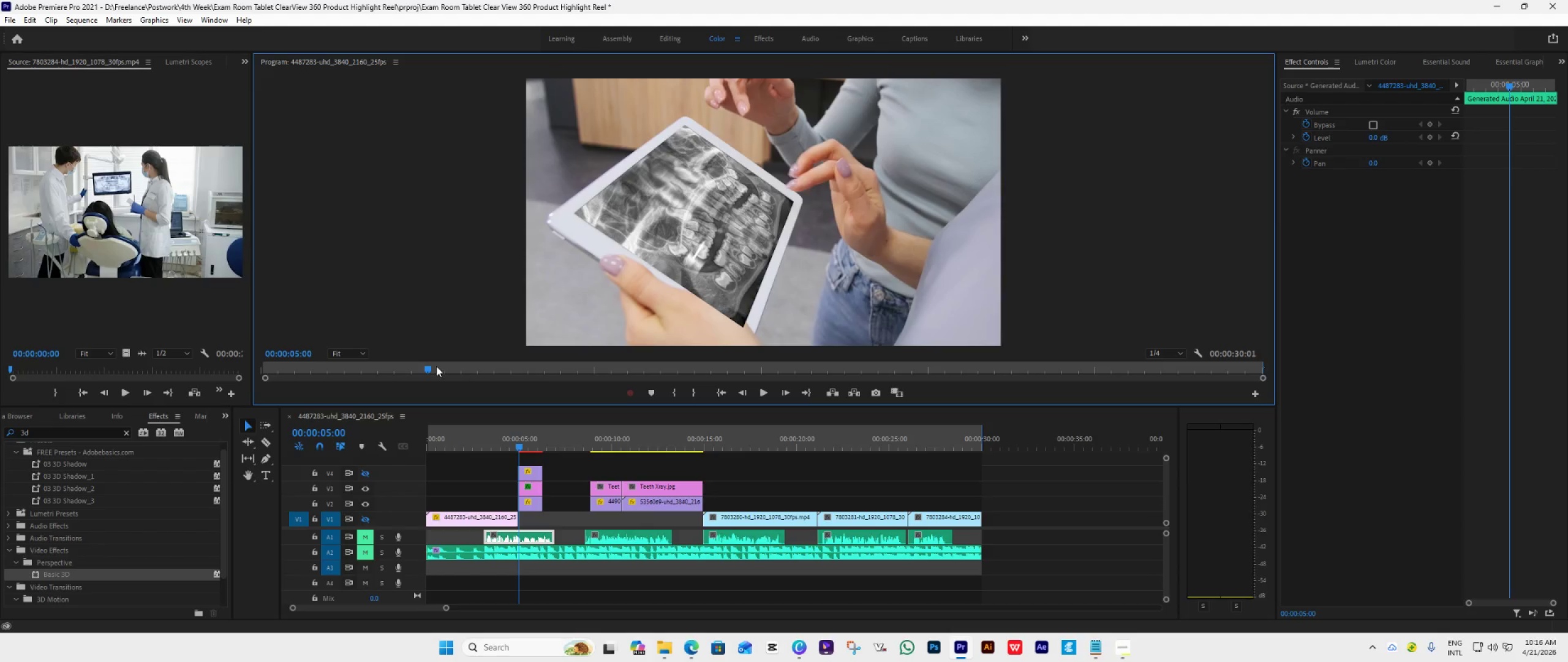 
left_click([361, 351])
 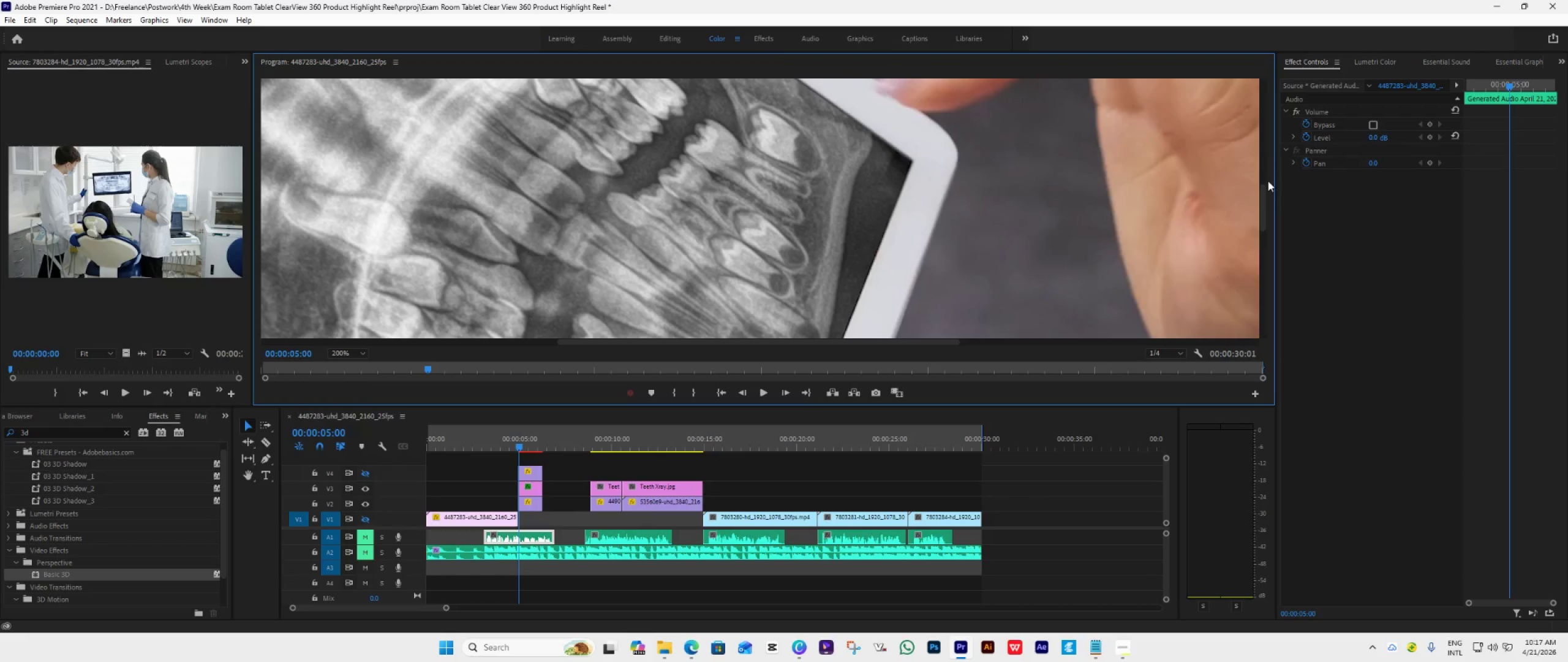 
left_click_drag(start_coordinate=[1262, 196], to_coordinate=[1262, 191])
 